 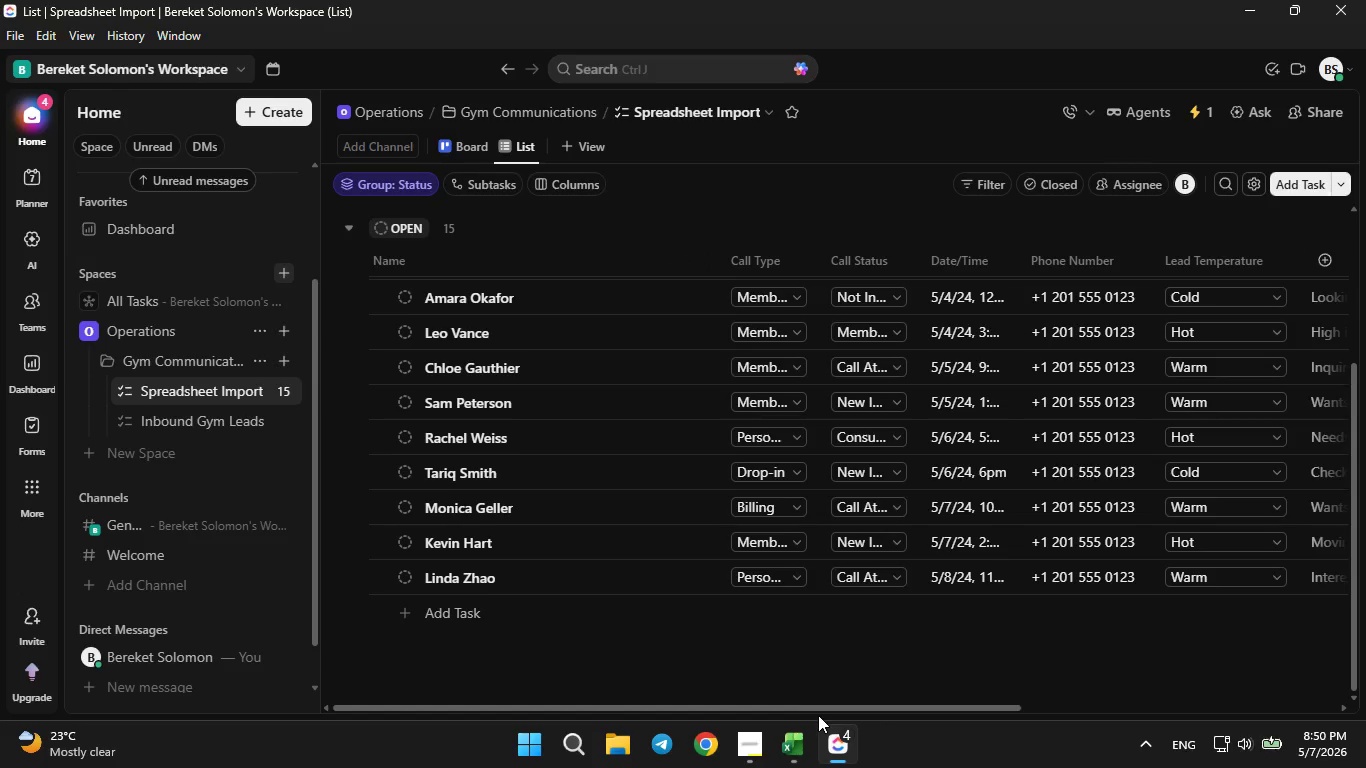 
left_click_drag(start_coordinate=[822, 712], to_coordinate=[1314, 664])
 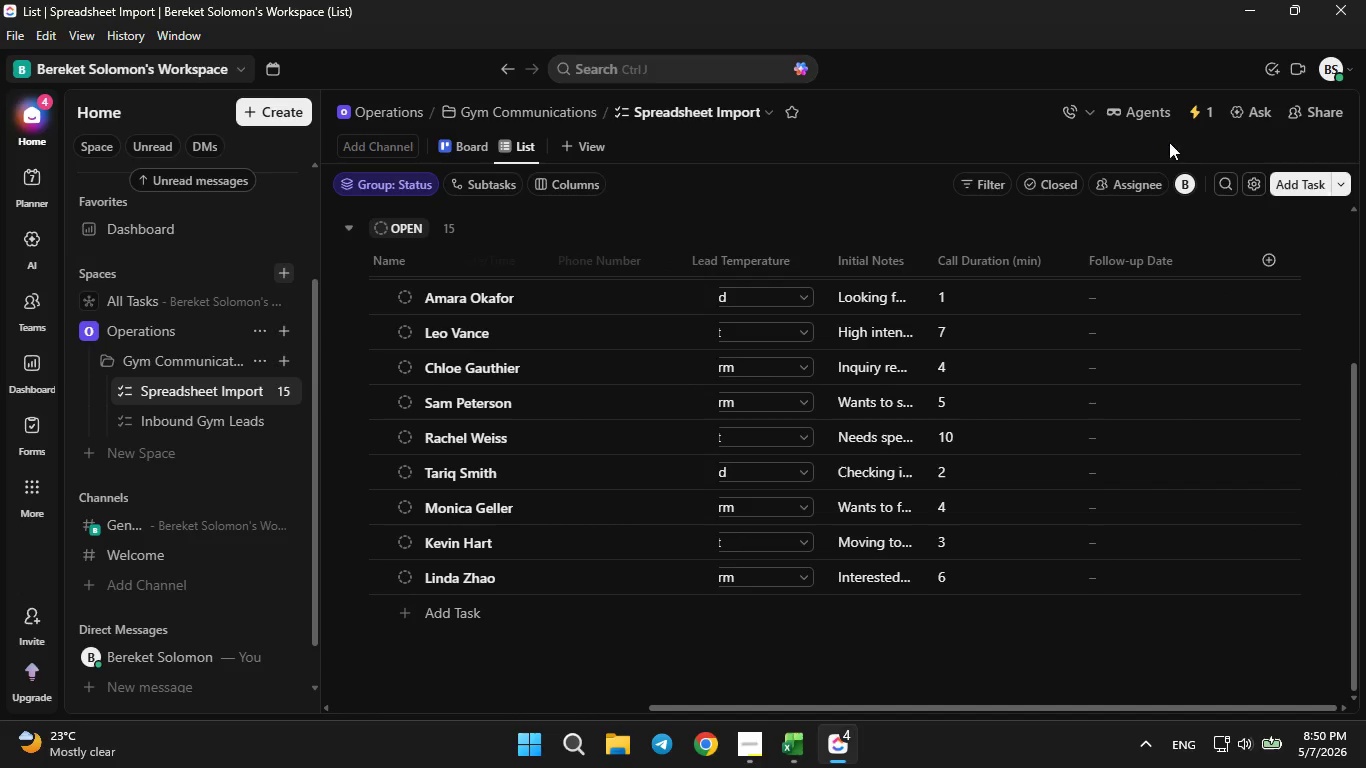 
left_click([1201, 113])
 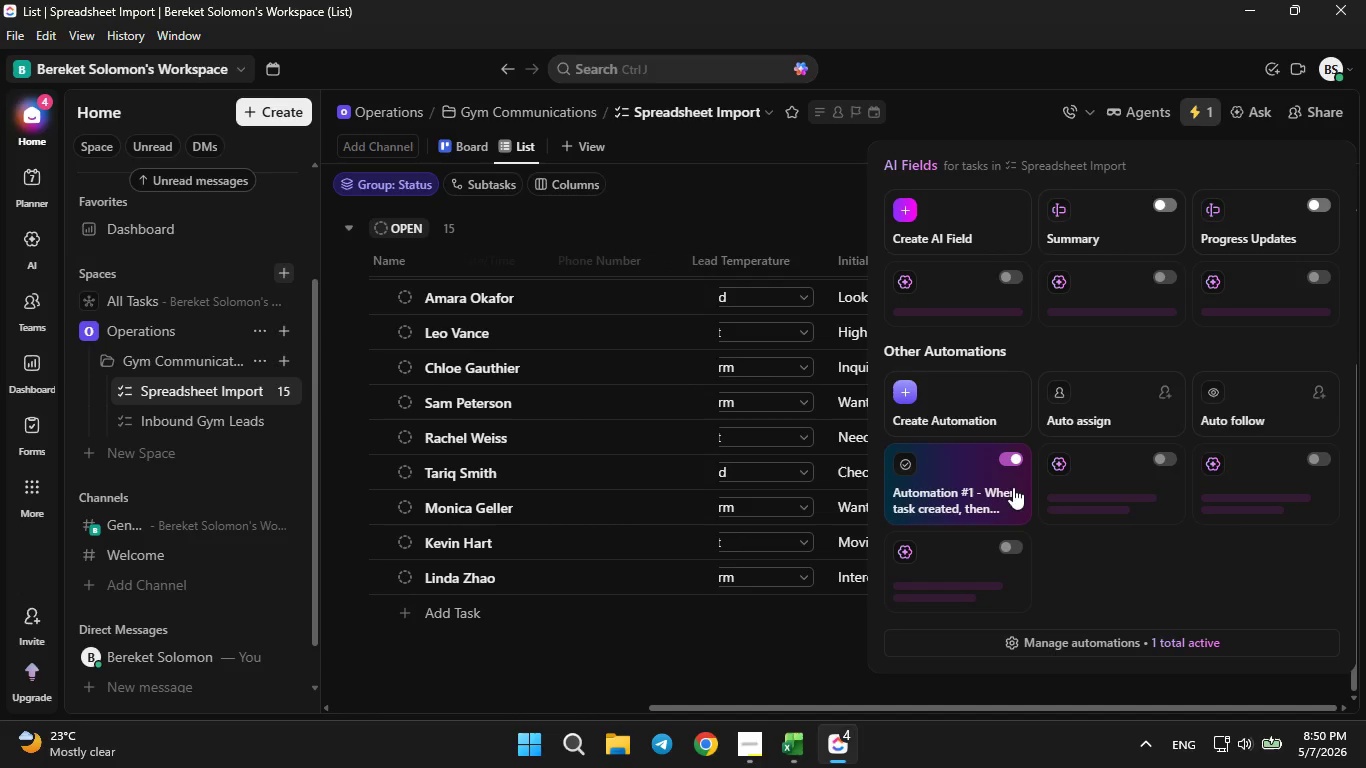 
left_click([976, 489])
 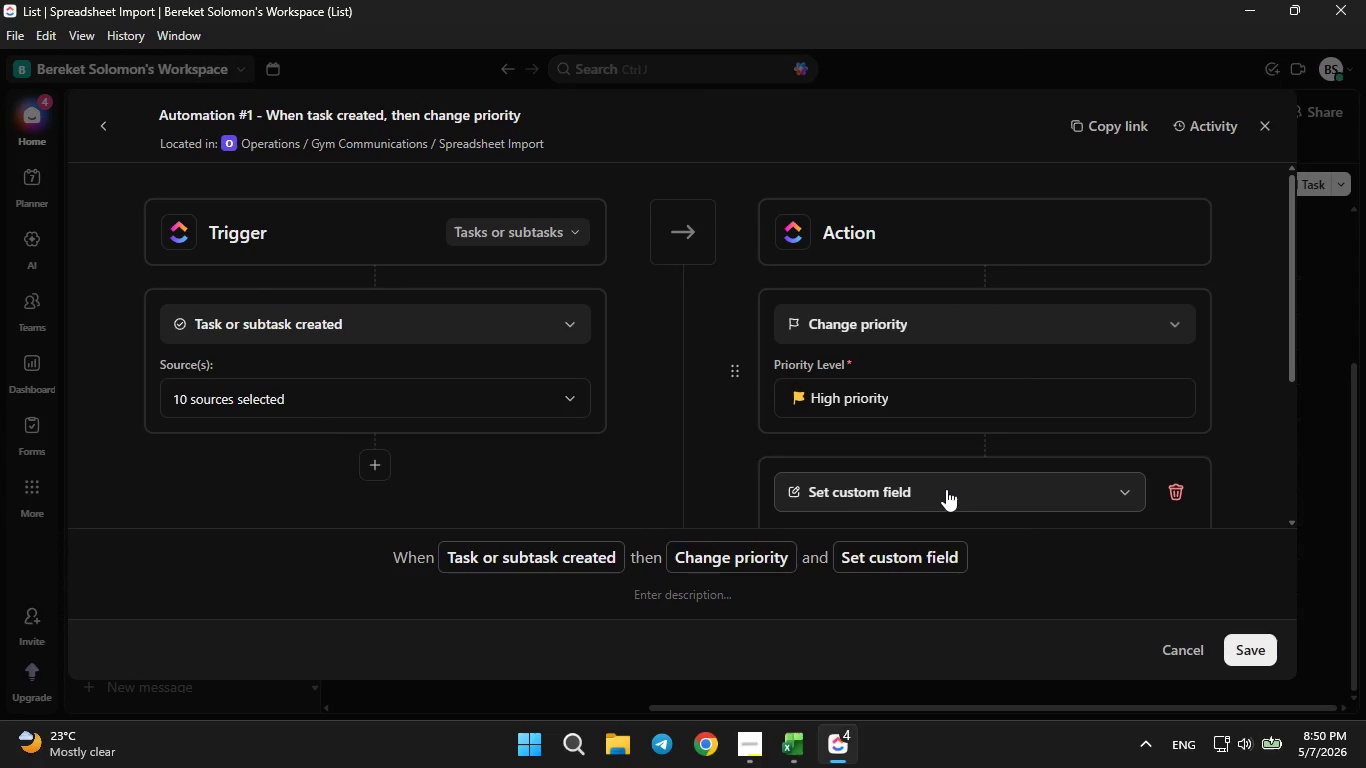 
scroll: coordinate [956, 483], scroll_direction: down, amount: 2.0
 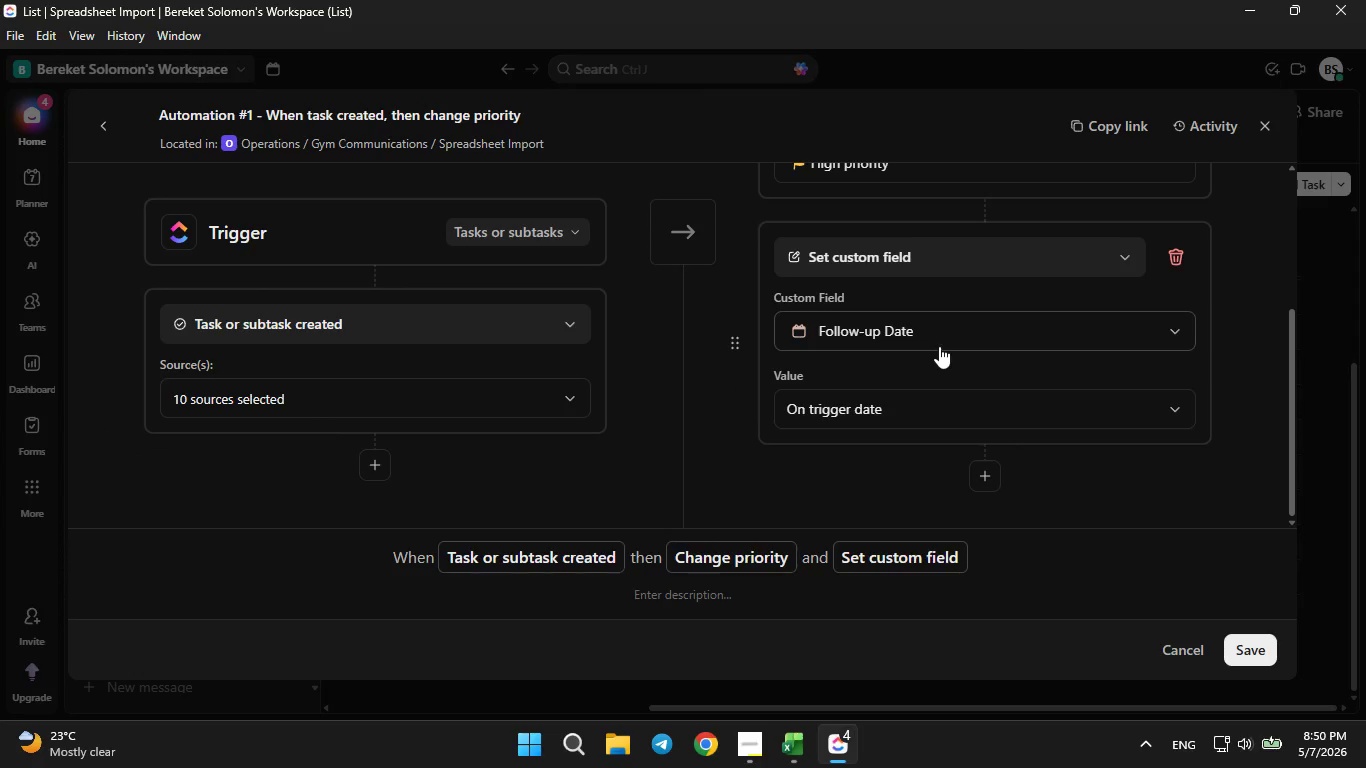 
left_click([939, 343])
 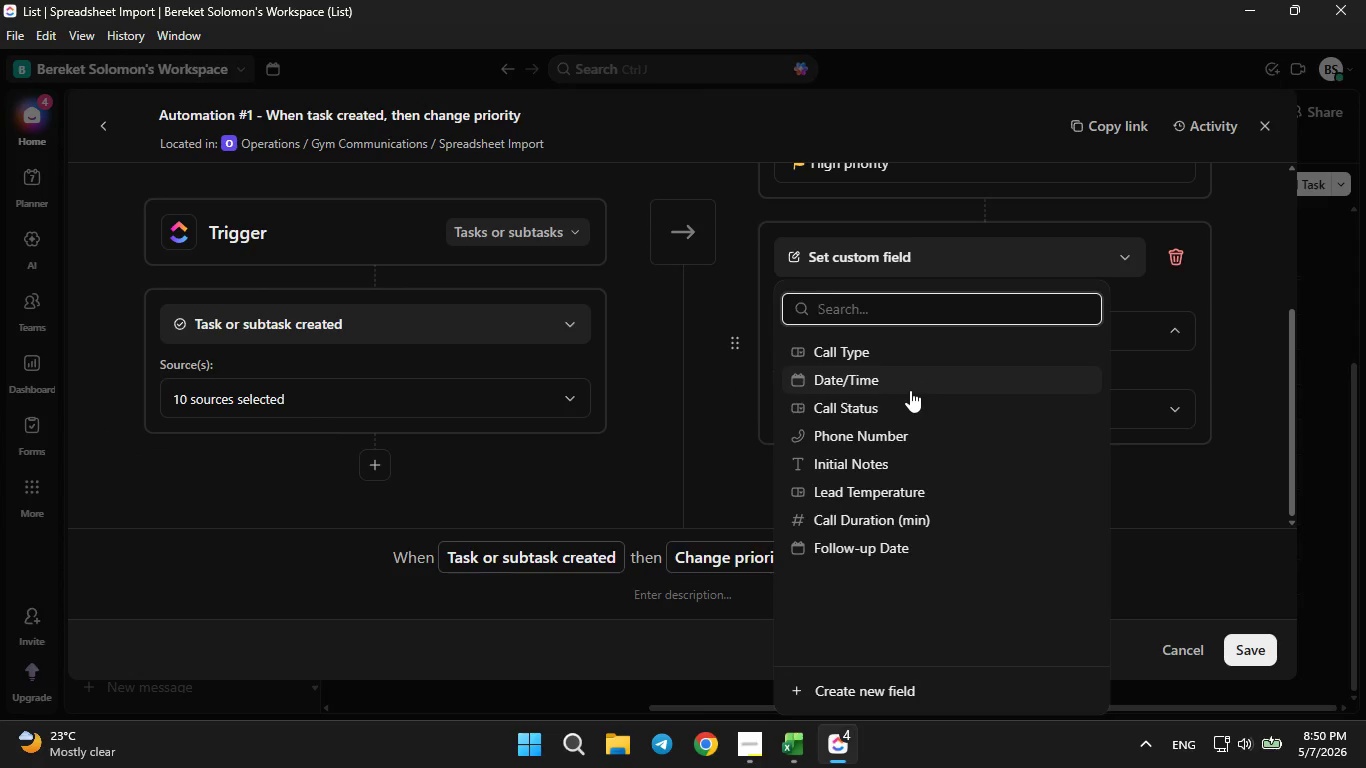 
left_click([907, 388])
 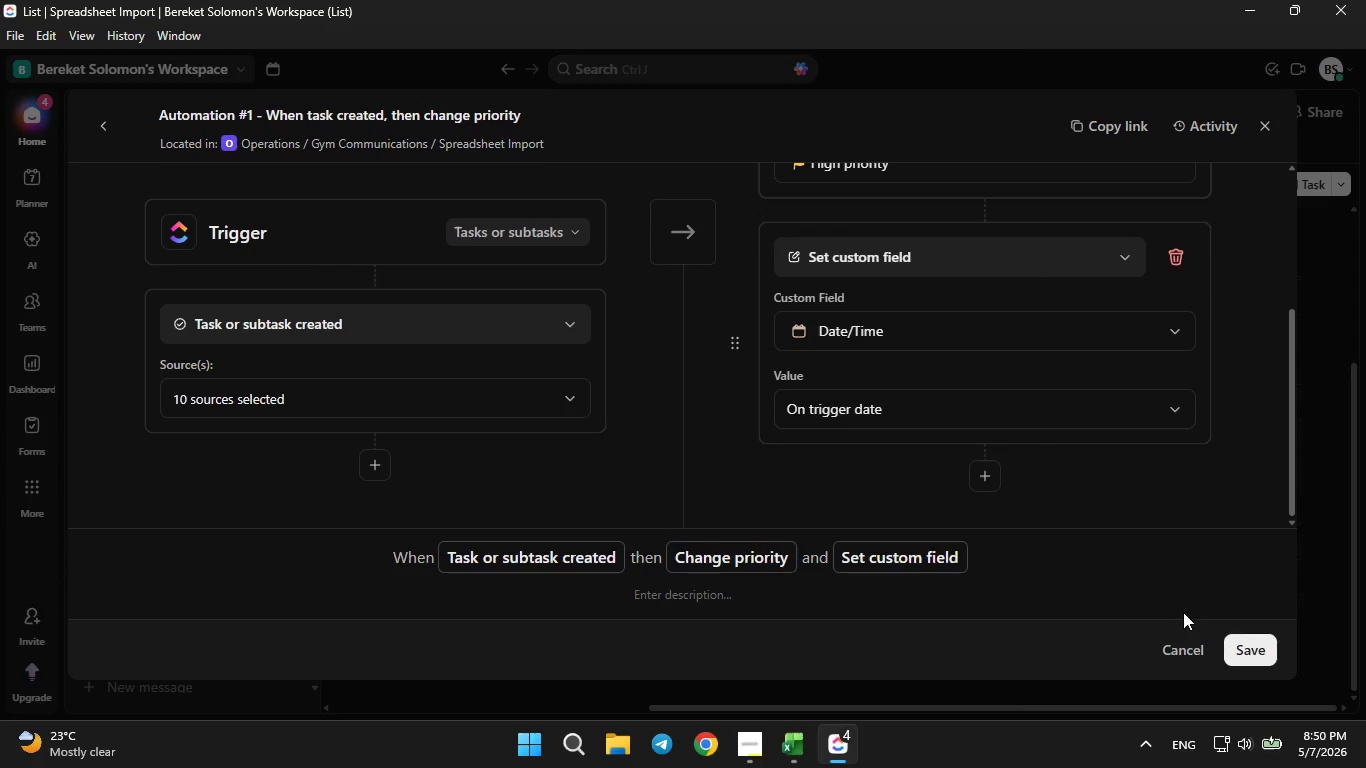 
left_click([1245, 652])
 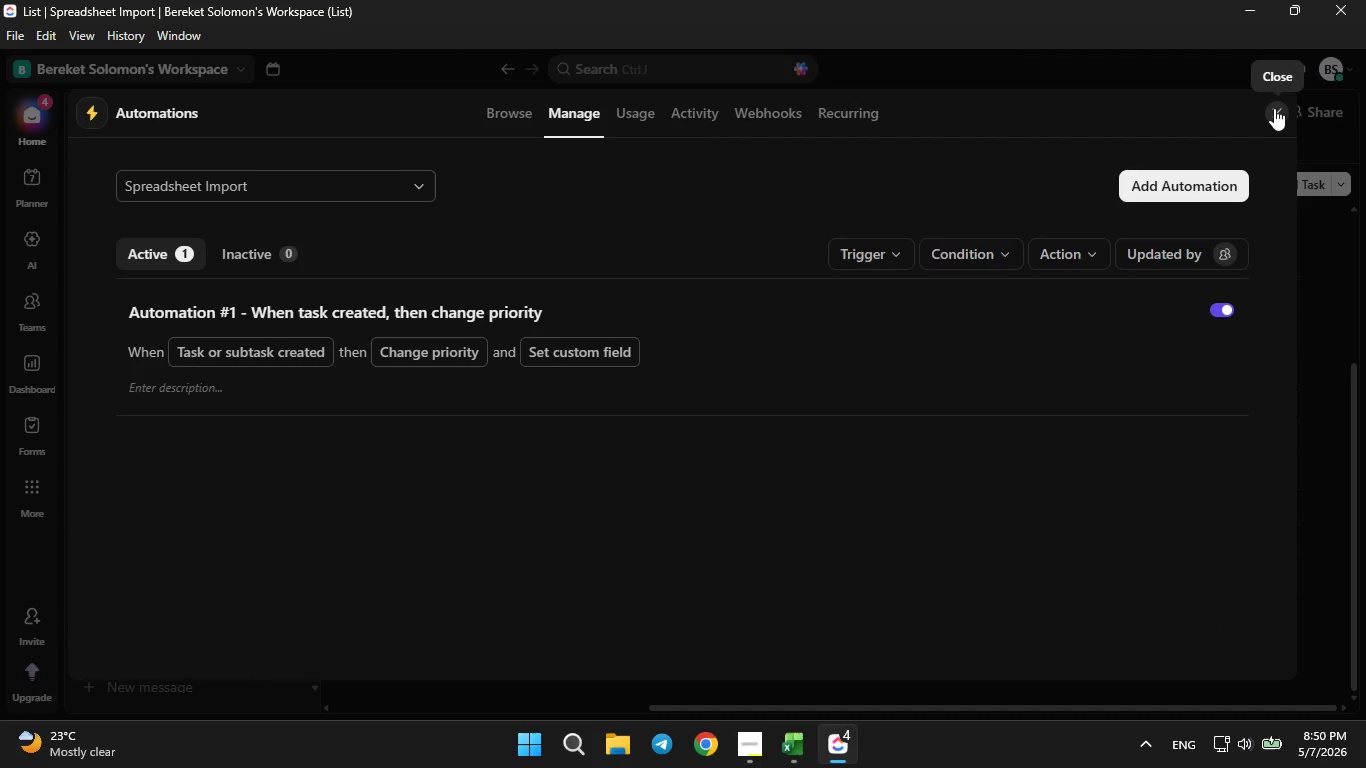 
left_click([1274, 108])
 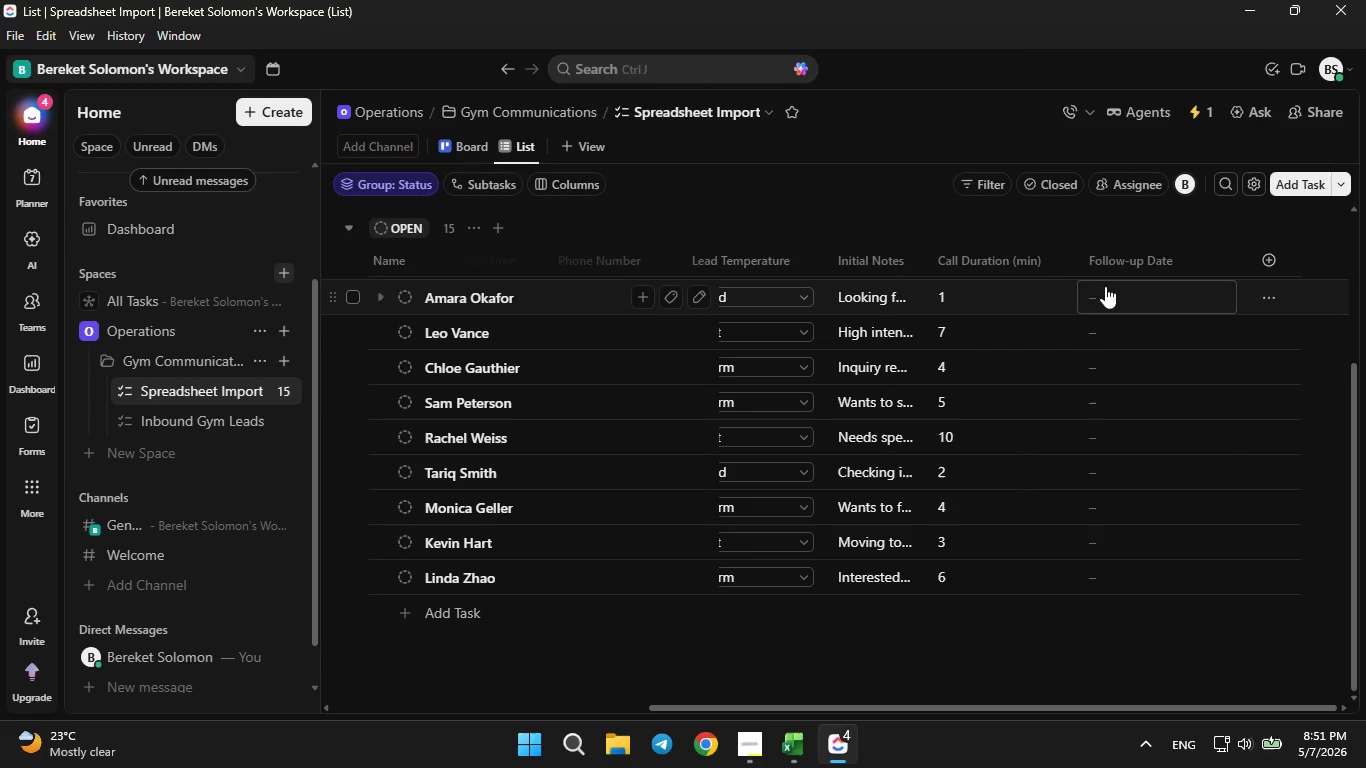 
right_click([1117, 266])
 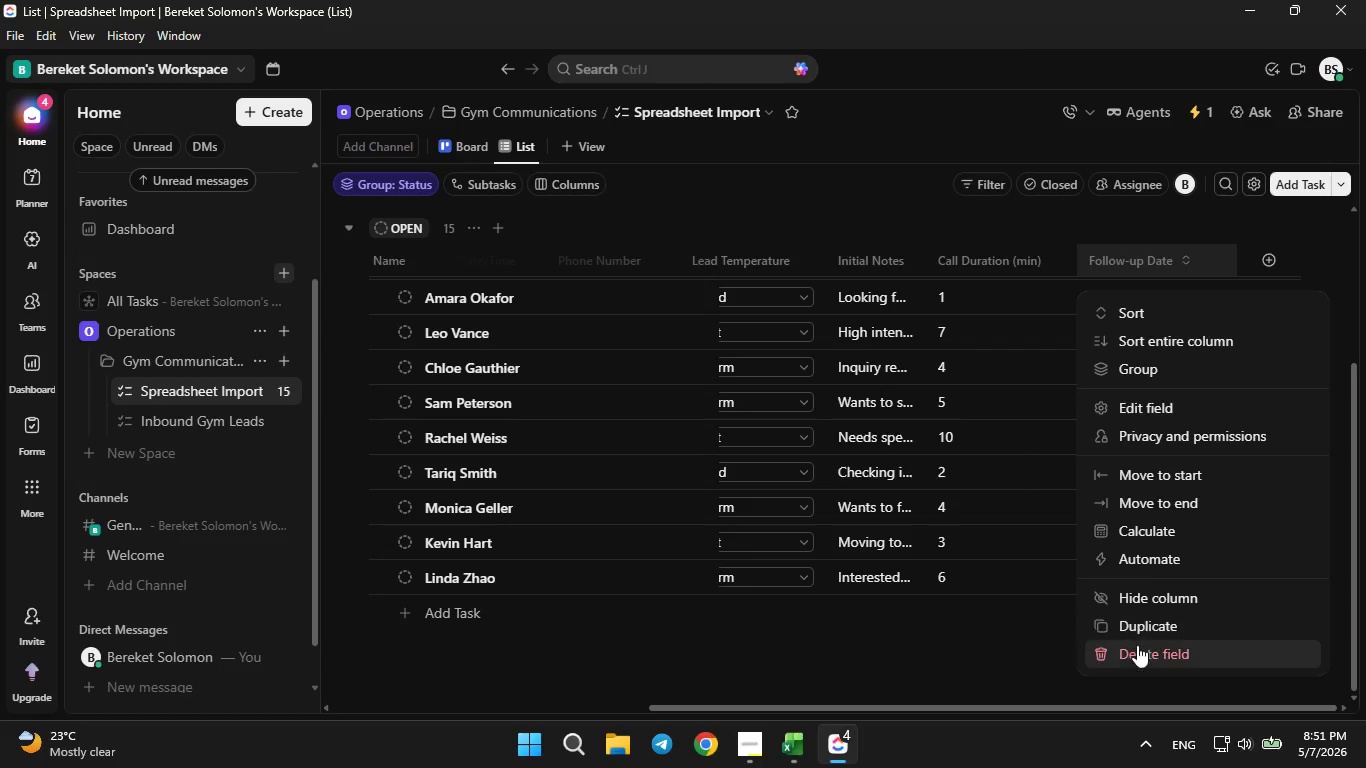 
left_click([1137, 648])
 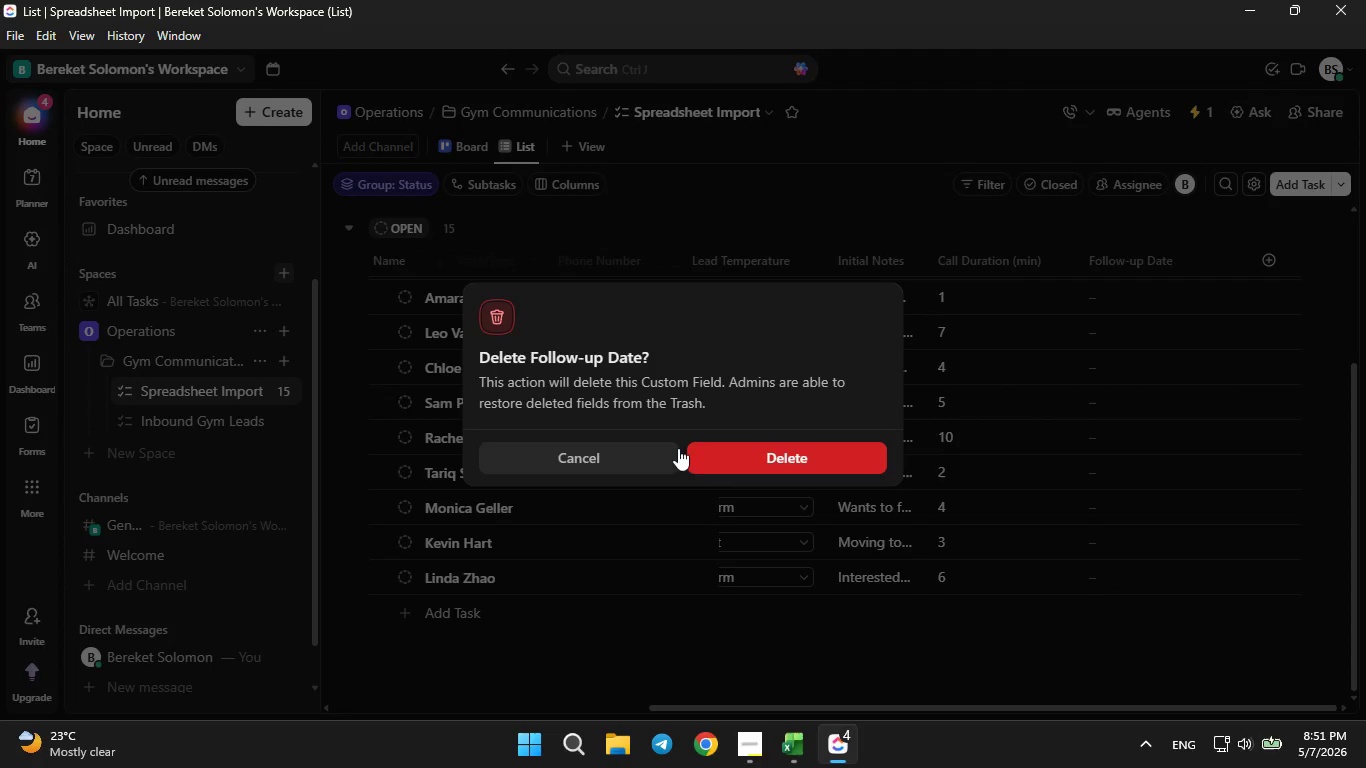 
left_click([726, 451])
 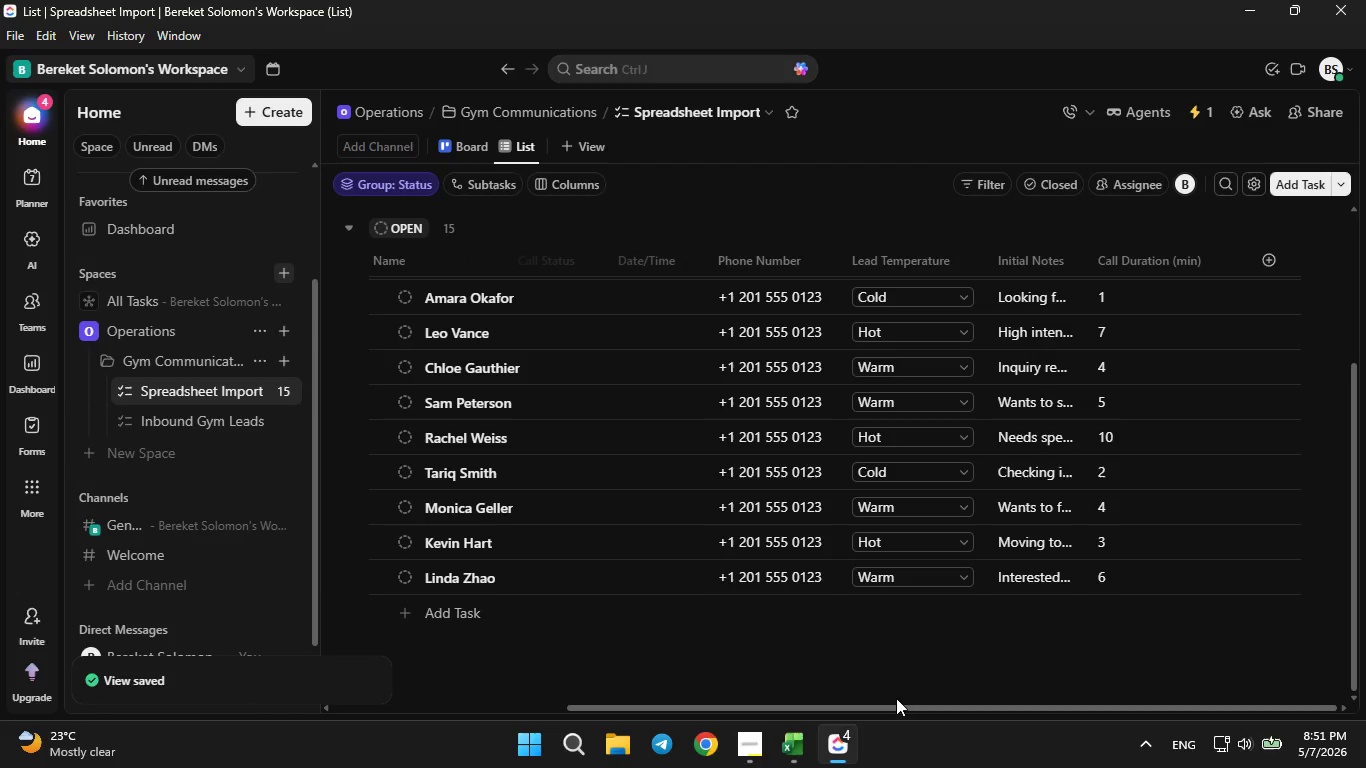 
left_click_drag(start_coordinate=[896, 705], to_coordinate=[439, 677])
 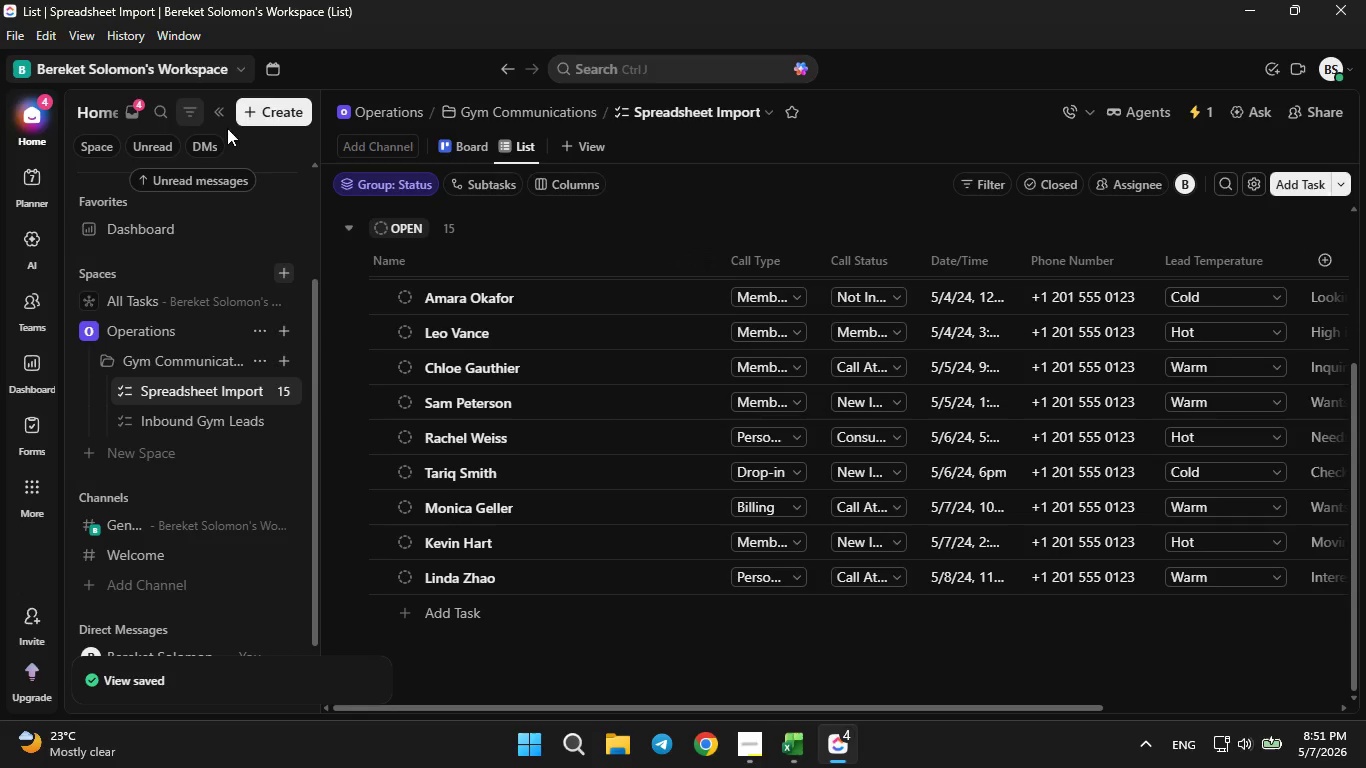 
left_click([219, 110])
 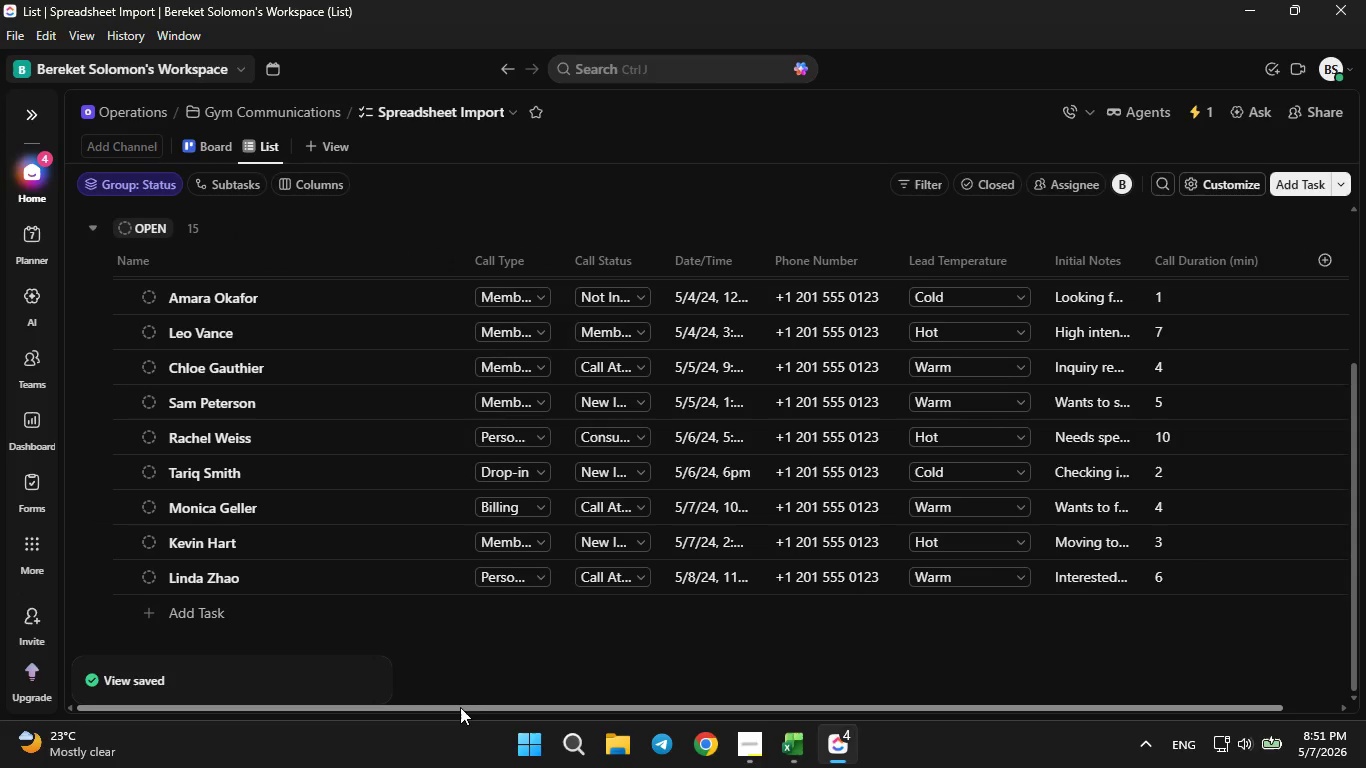 
left_click_drag(start_coordinate=[462, 708], to_coordinate=[365, 704])
 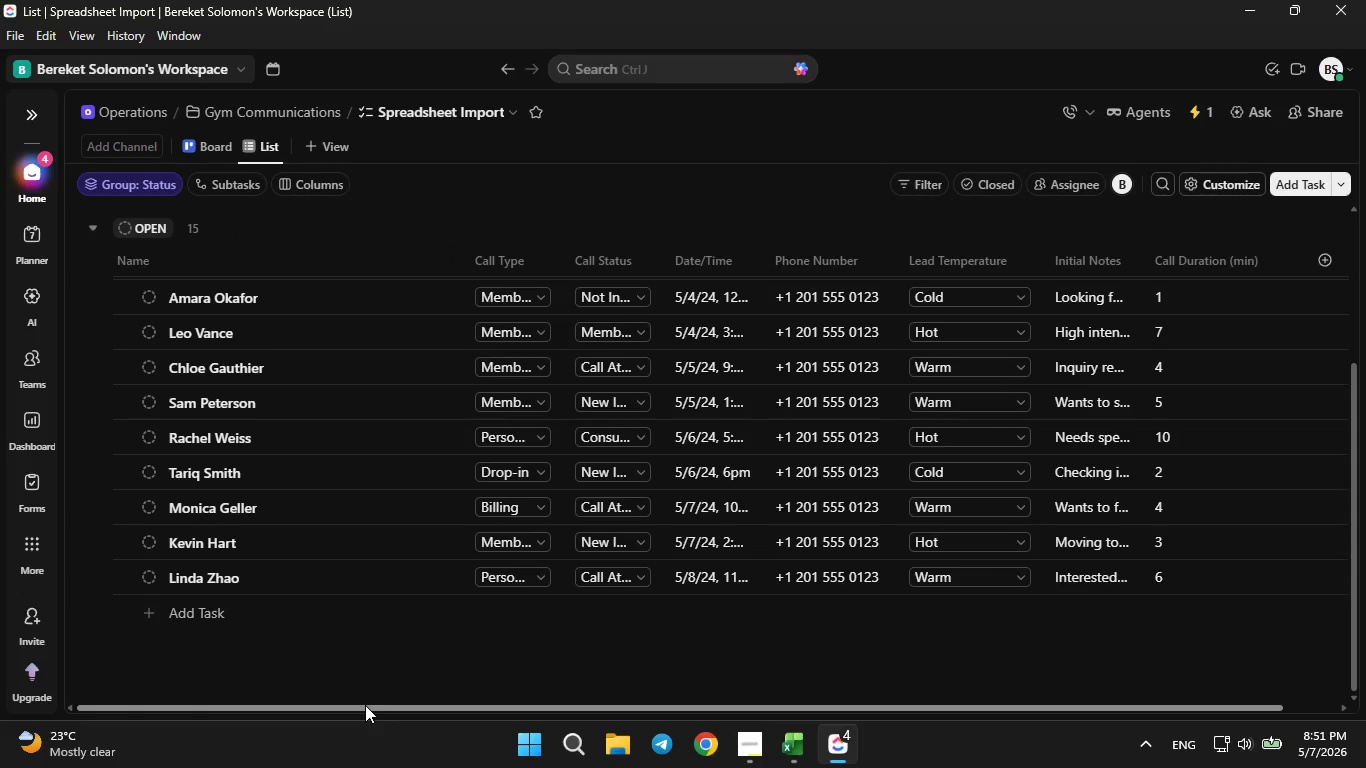 
double_click([365, 704])
 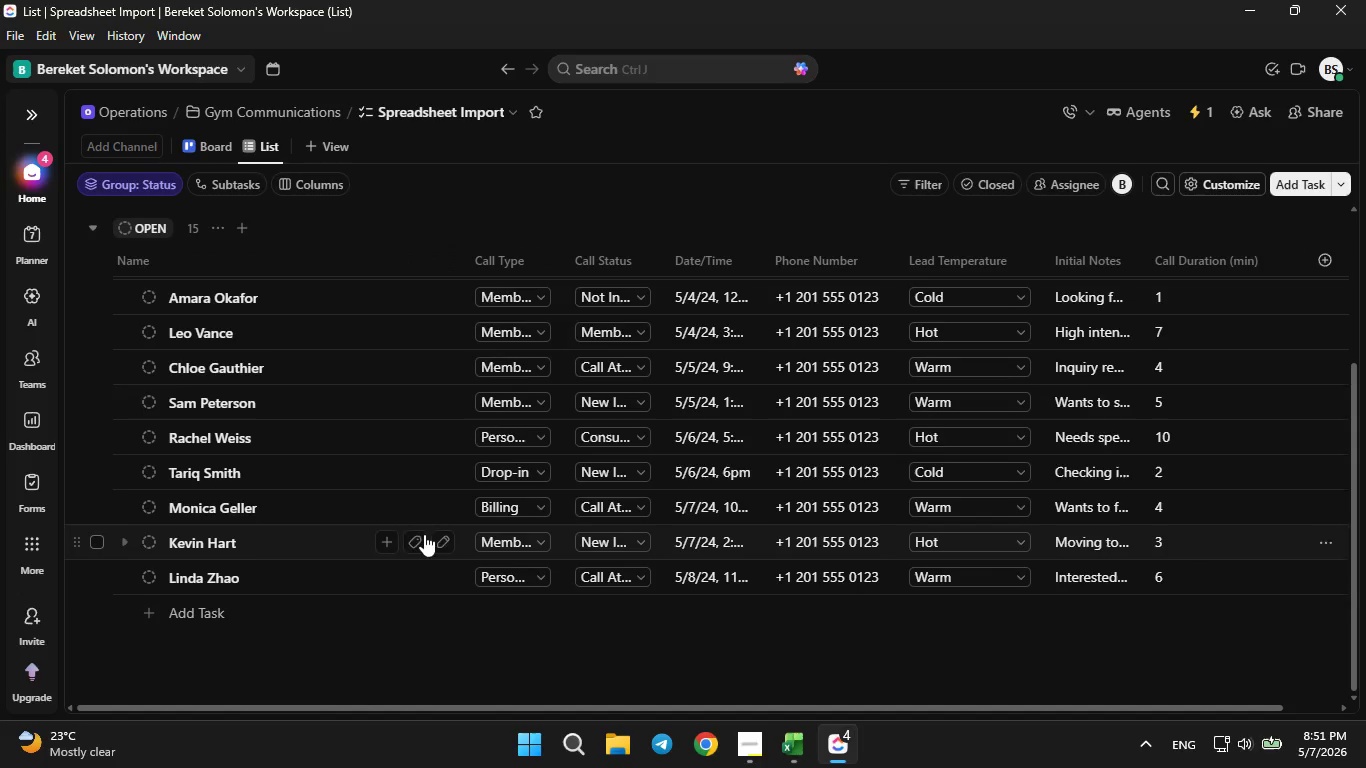 
wait(6.01)
 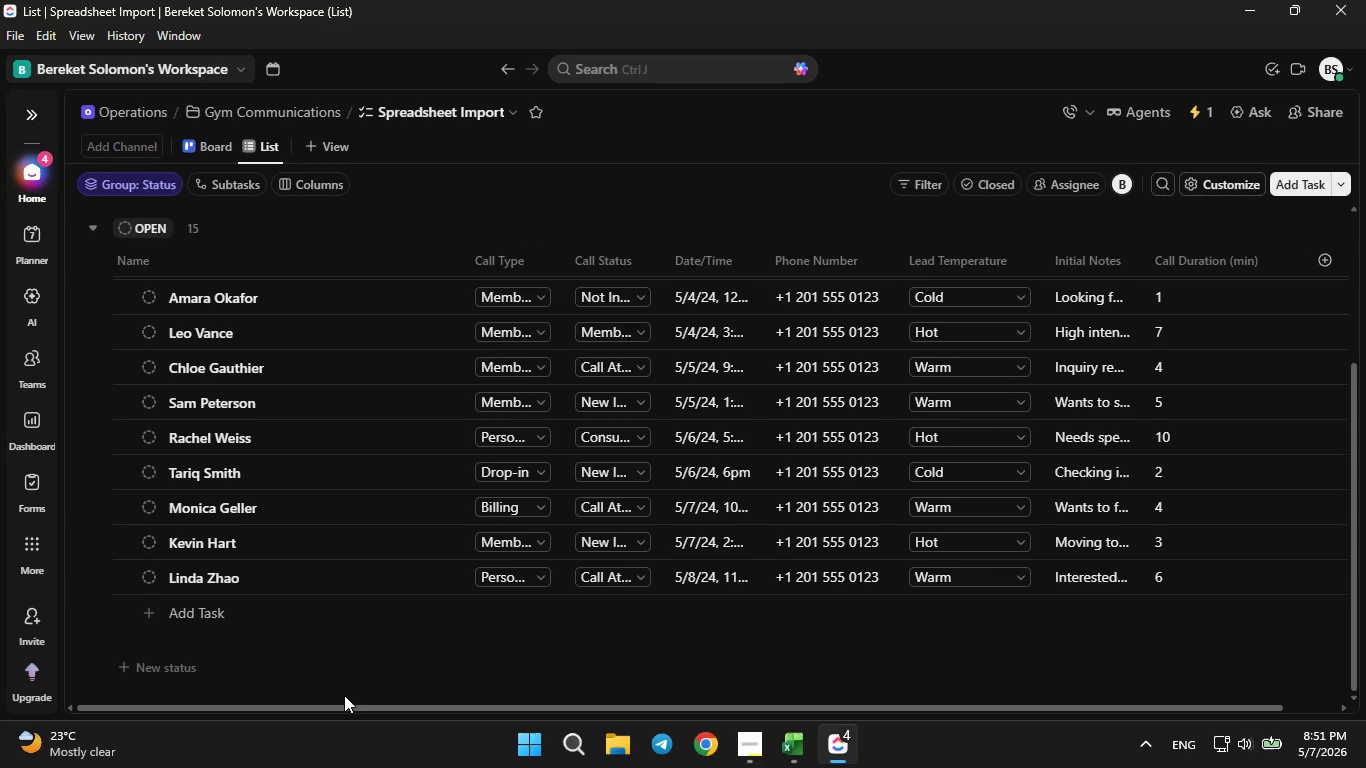 
left_click_drag(start_coordinate=[202, 140], to_coordinate=[251, 154])
 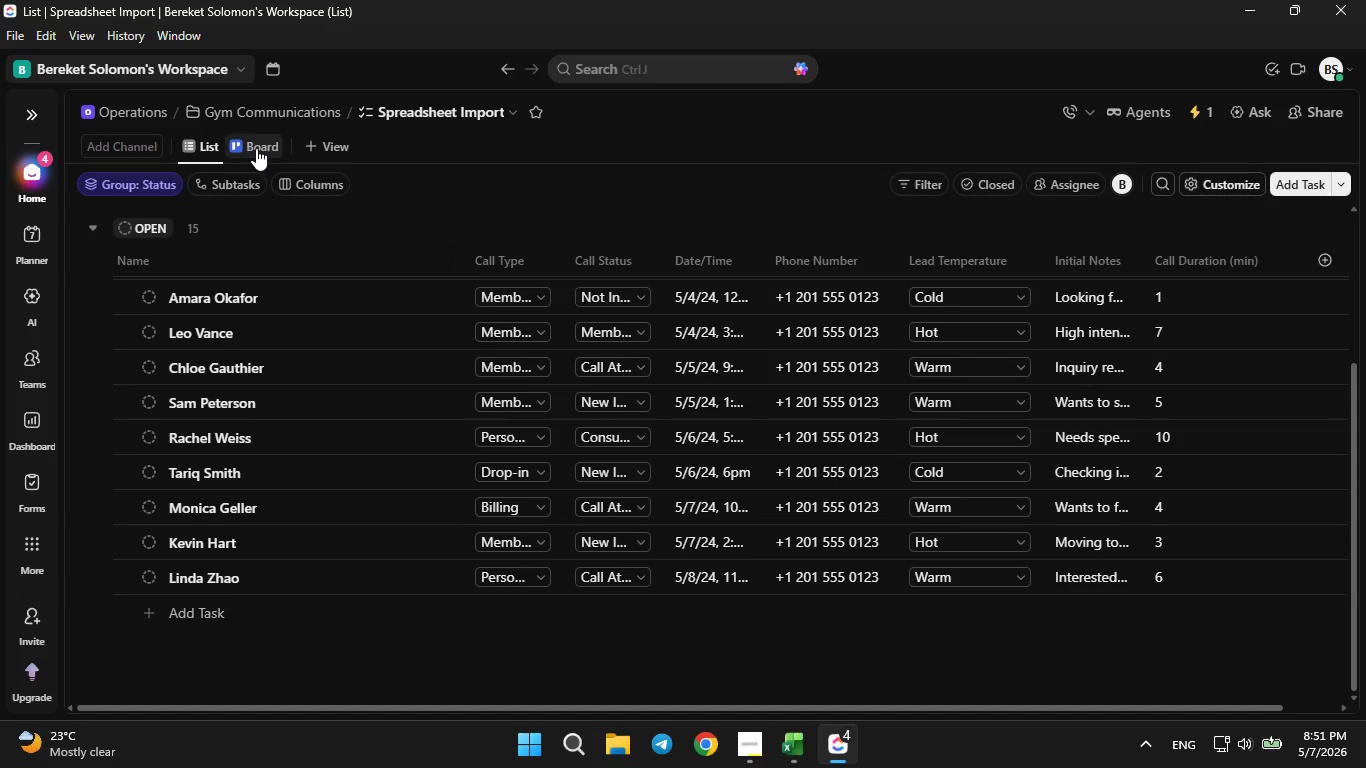 
left_click([256, 147])
 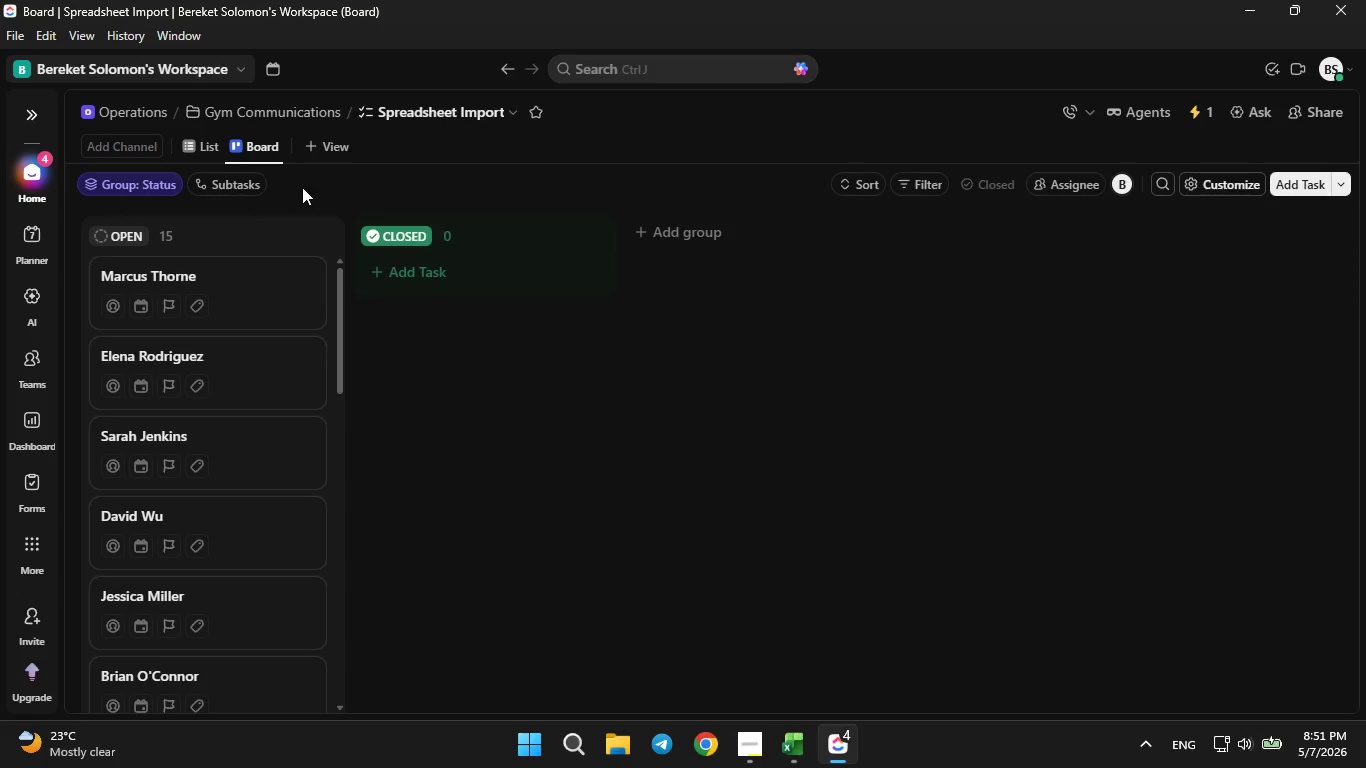 
wait(5.09)
 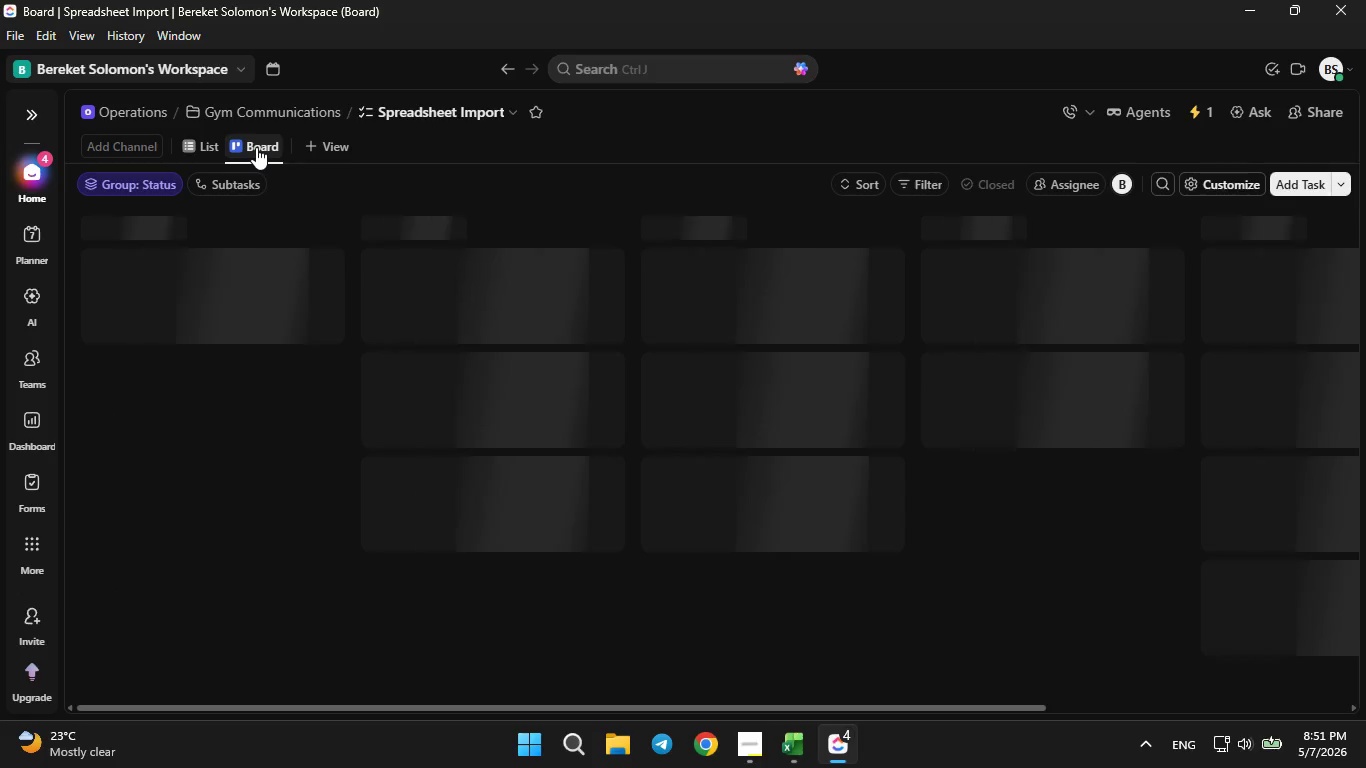 
right_click([275, 160])
 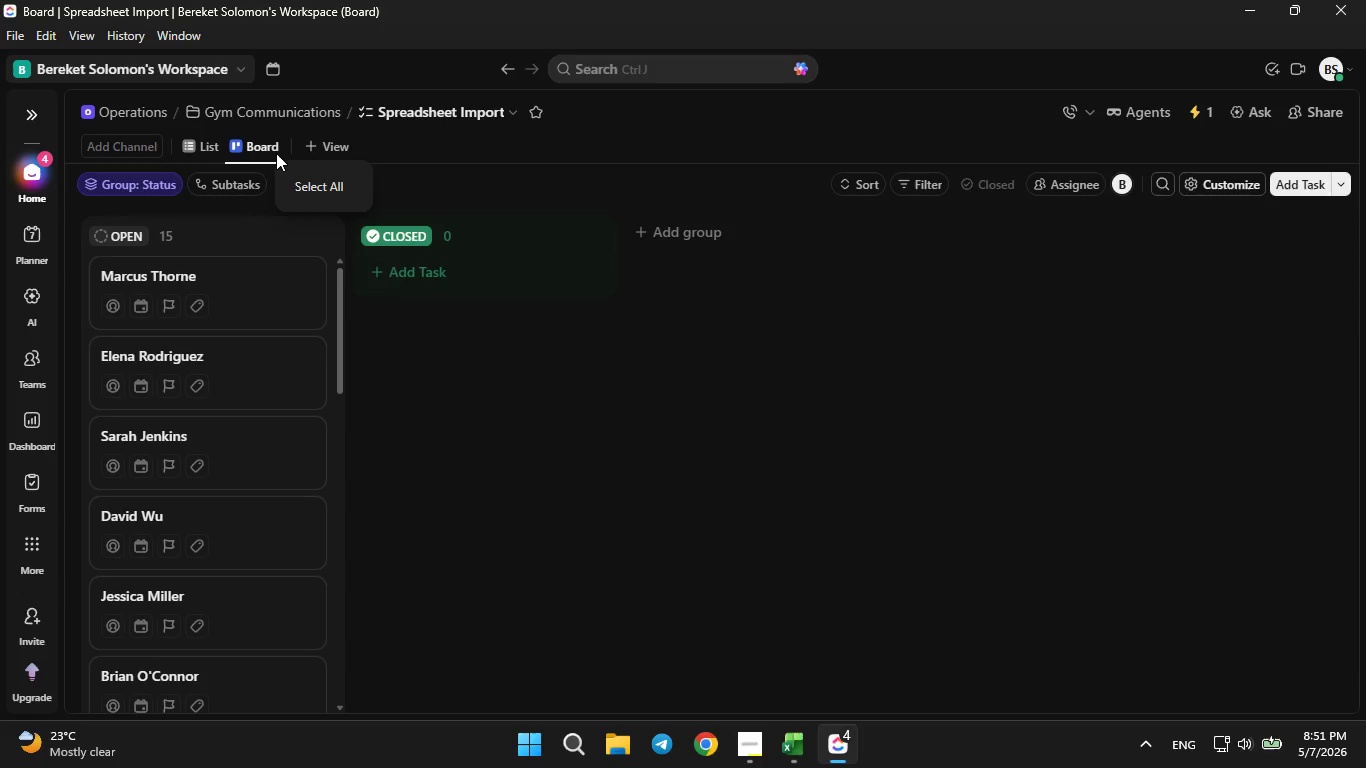 
left_click([273, 149])
 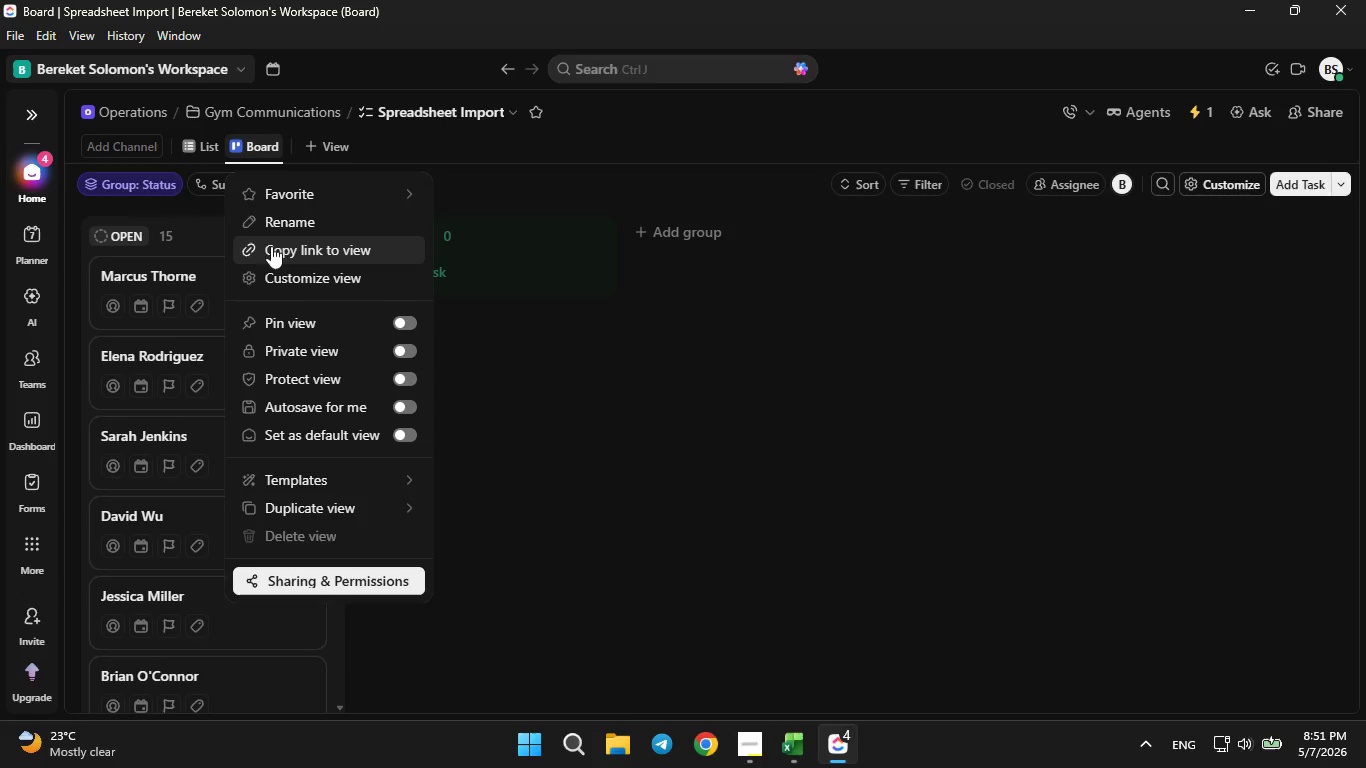 
left_click([272, 273])
 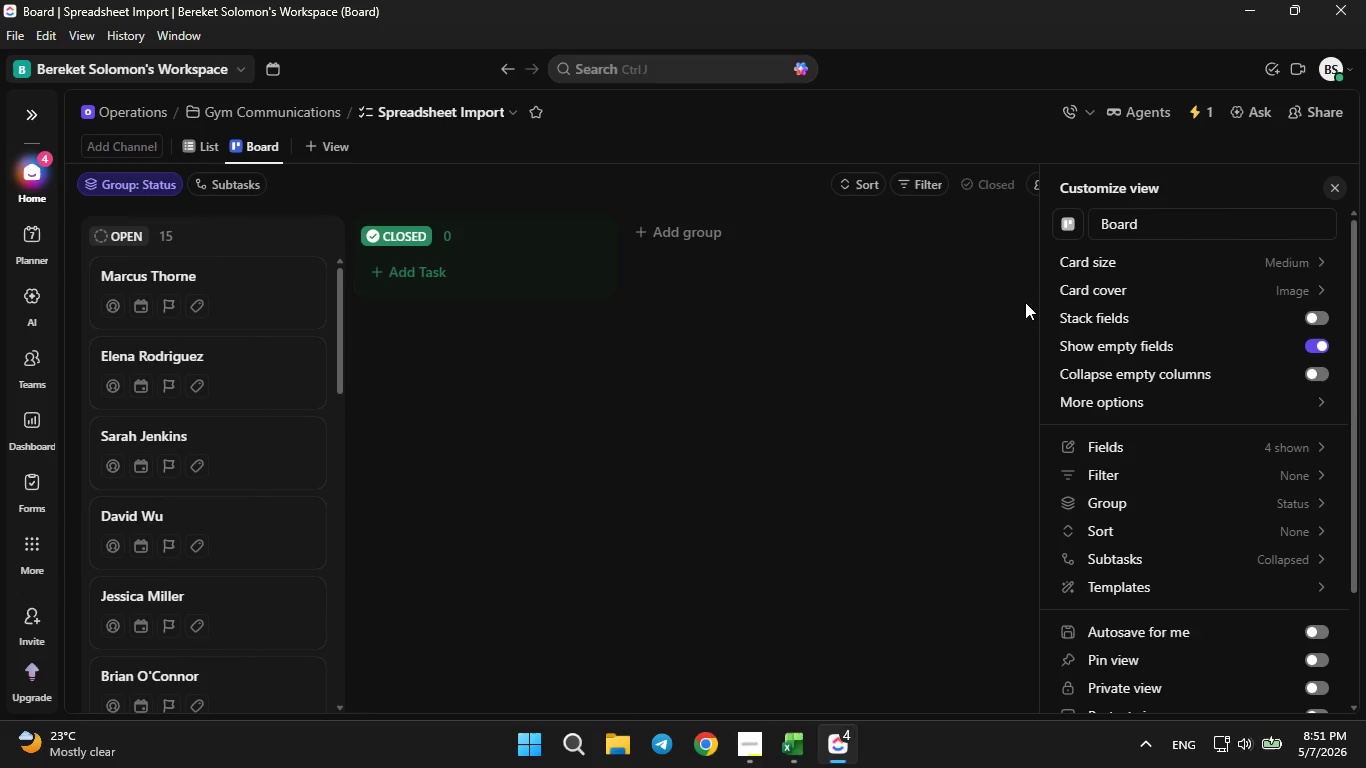 
left_click([1152, 228])
 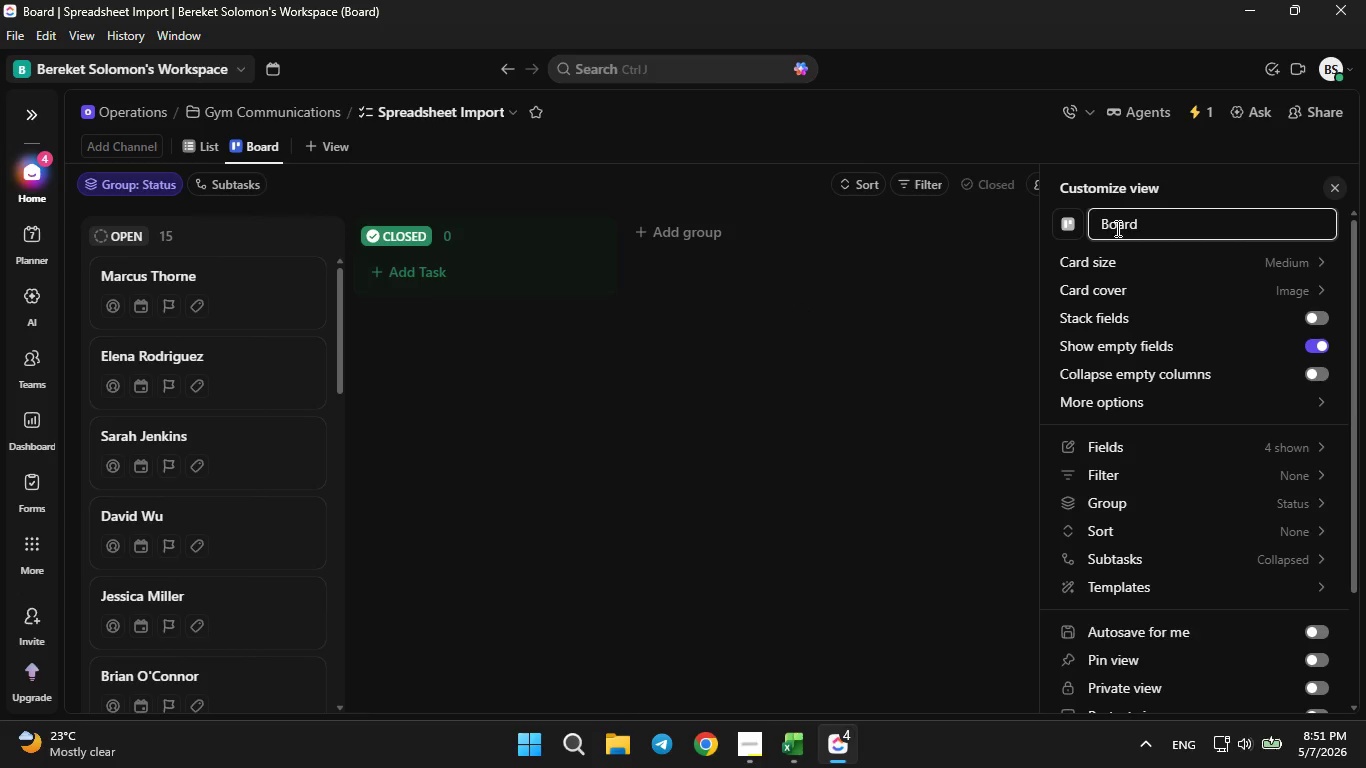 
hold_key(key=Backspace, duration=0.97)
 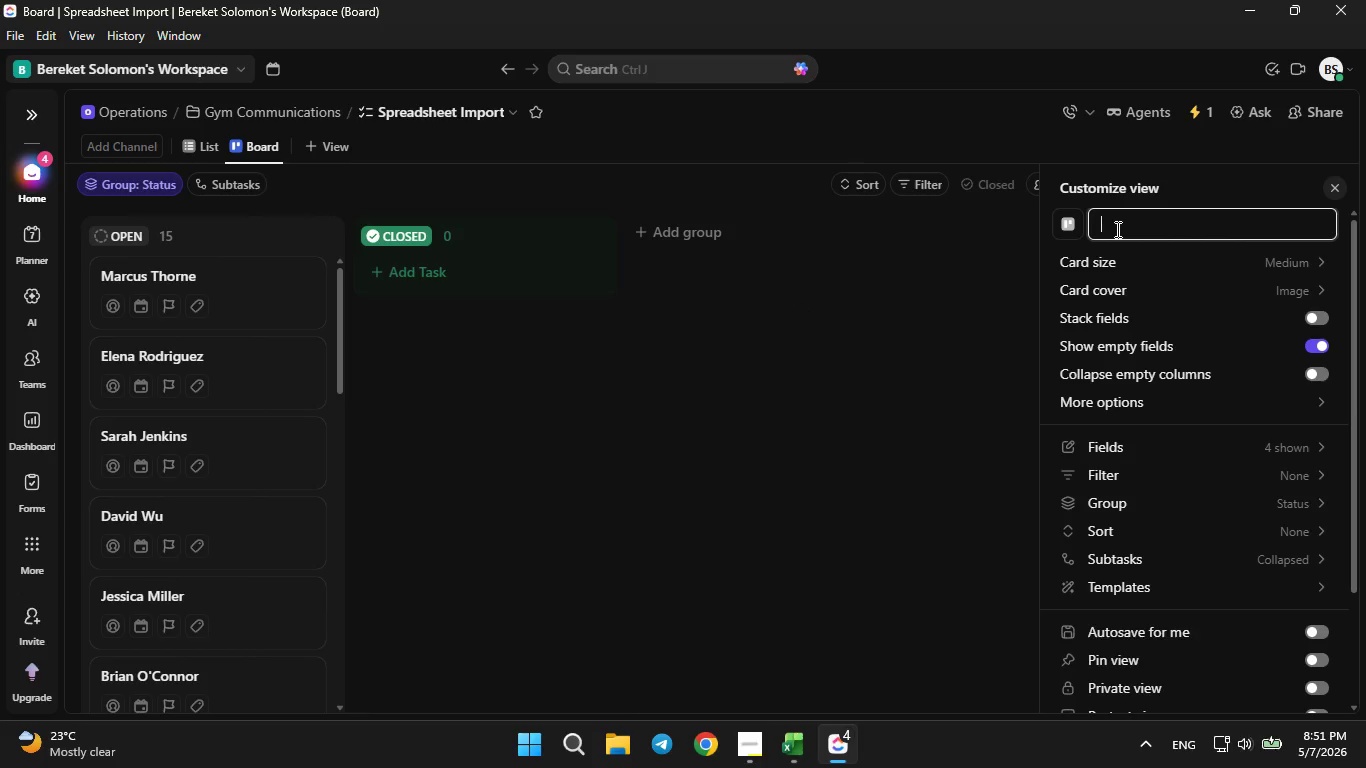 
type(Lead Pipeline)
 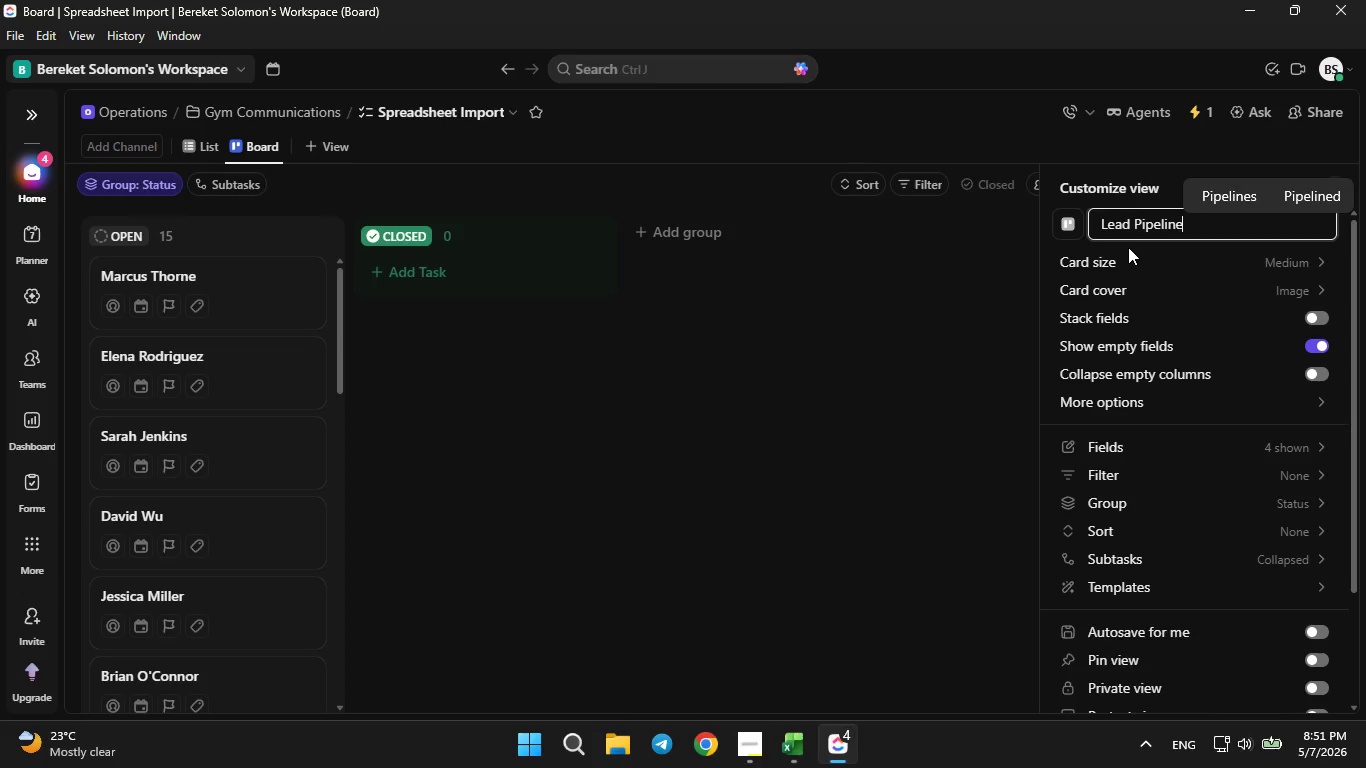 
wait(6.06)
 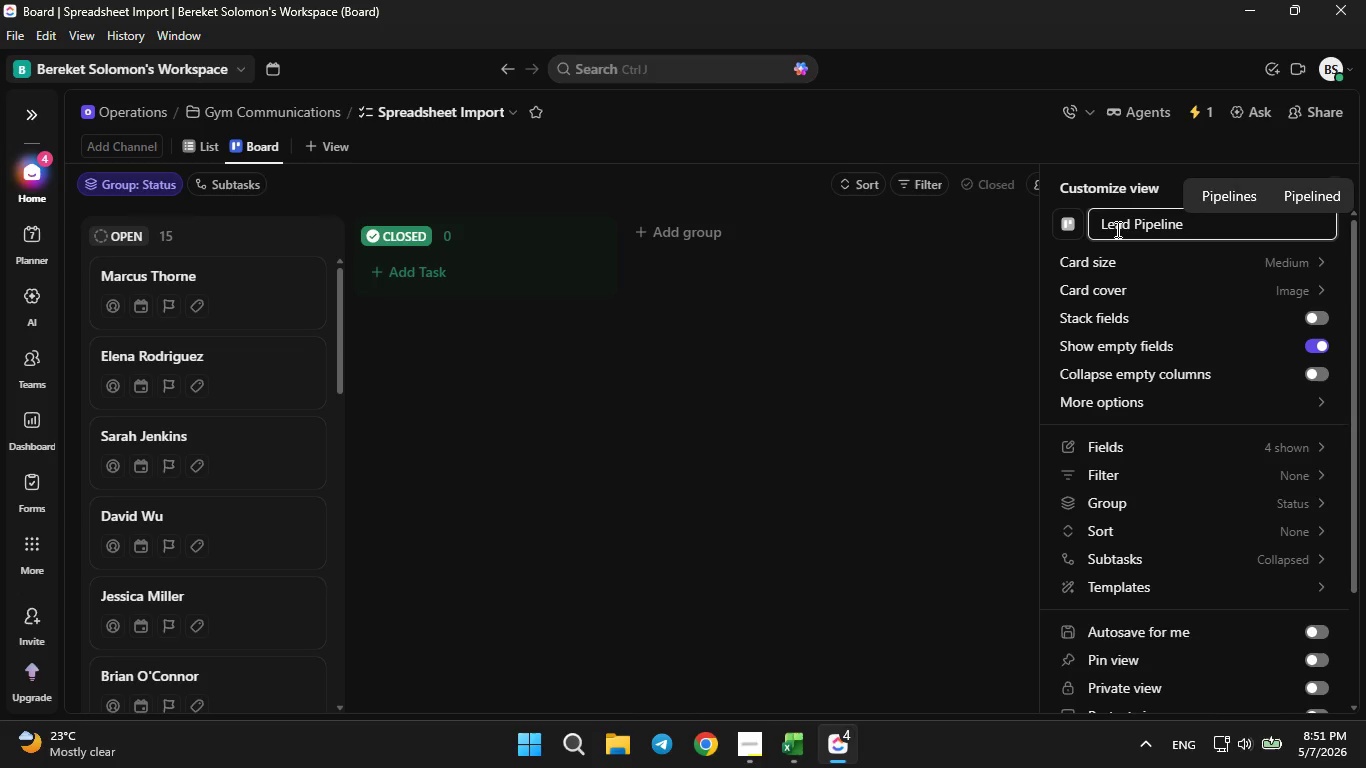 
left_click([1266, 446])
 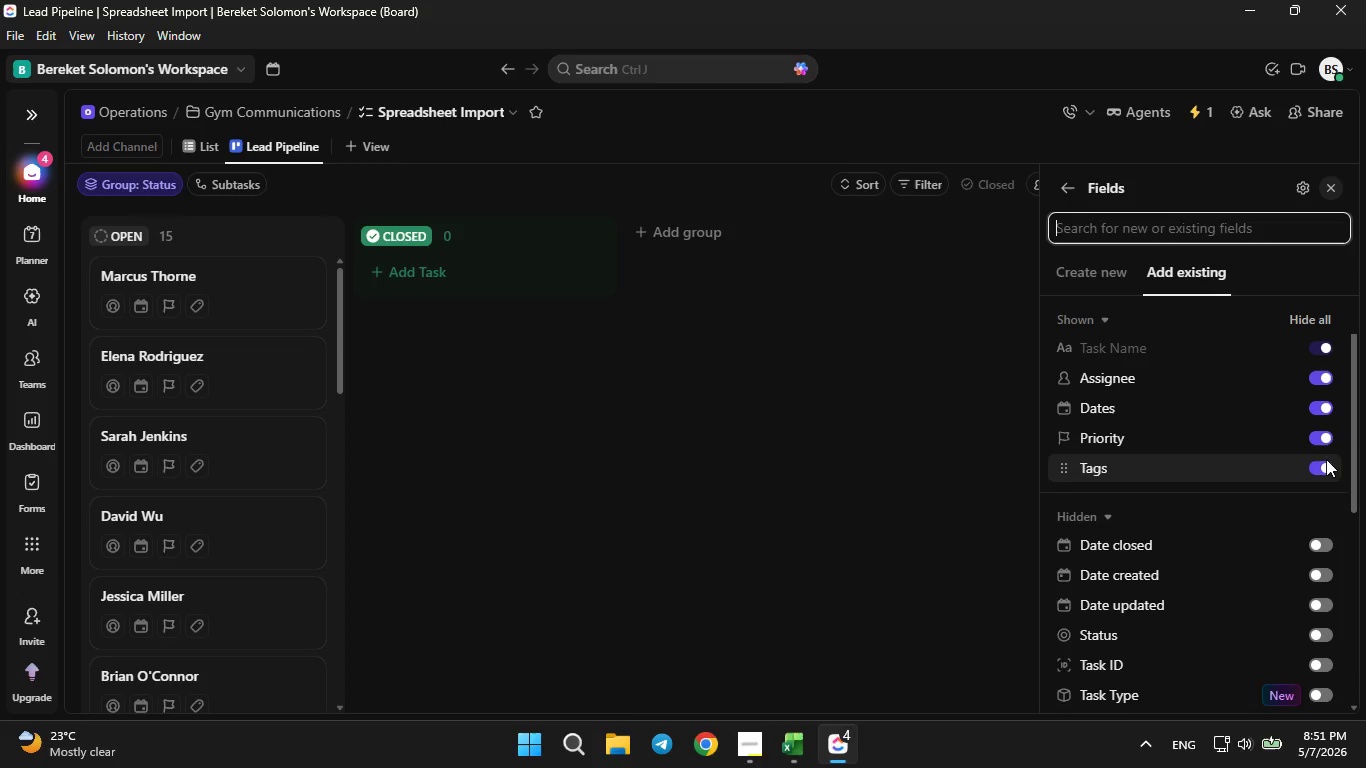 
left_click([1326, 466])
 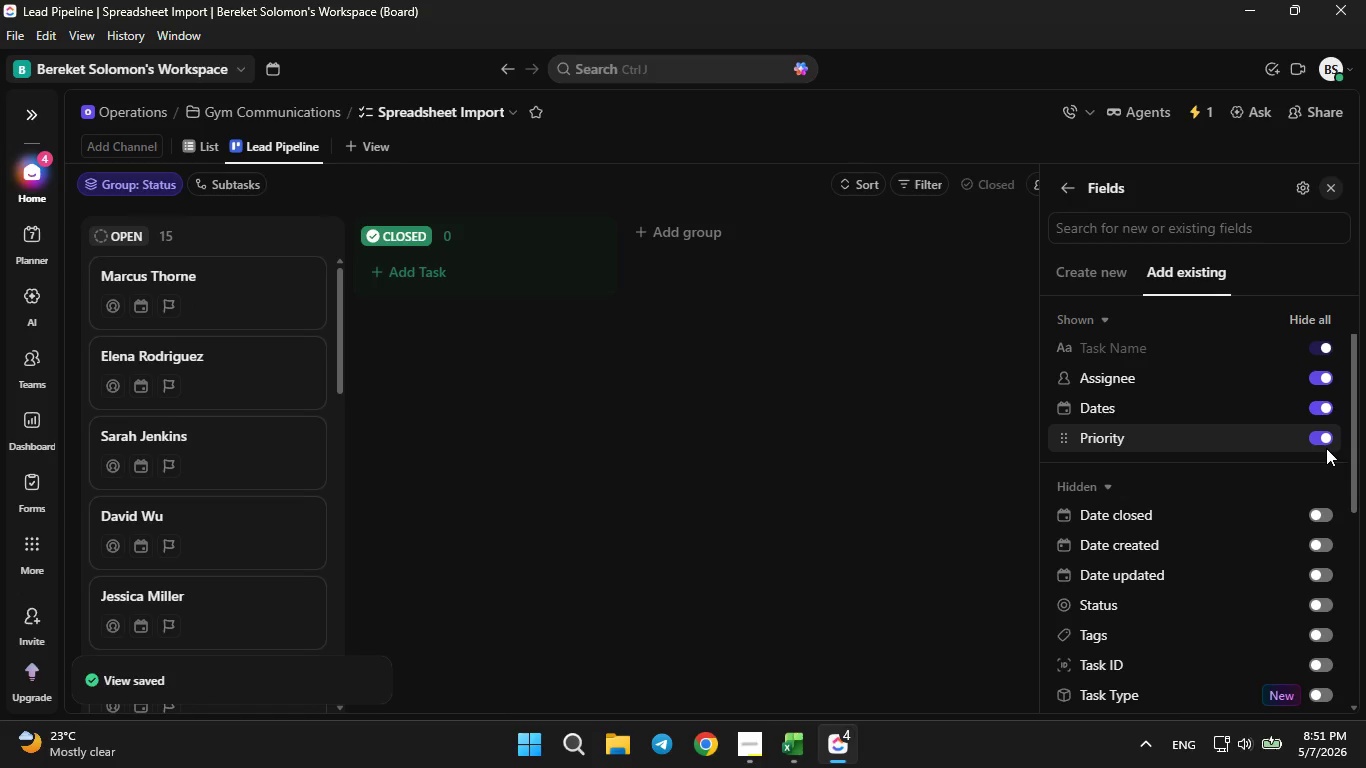 
double_click([1326, 448])
 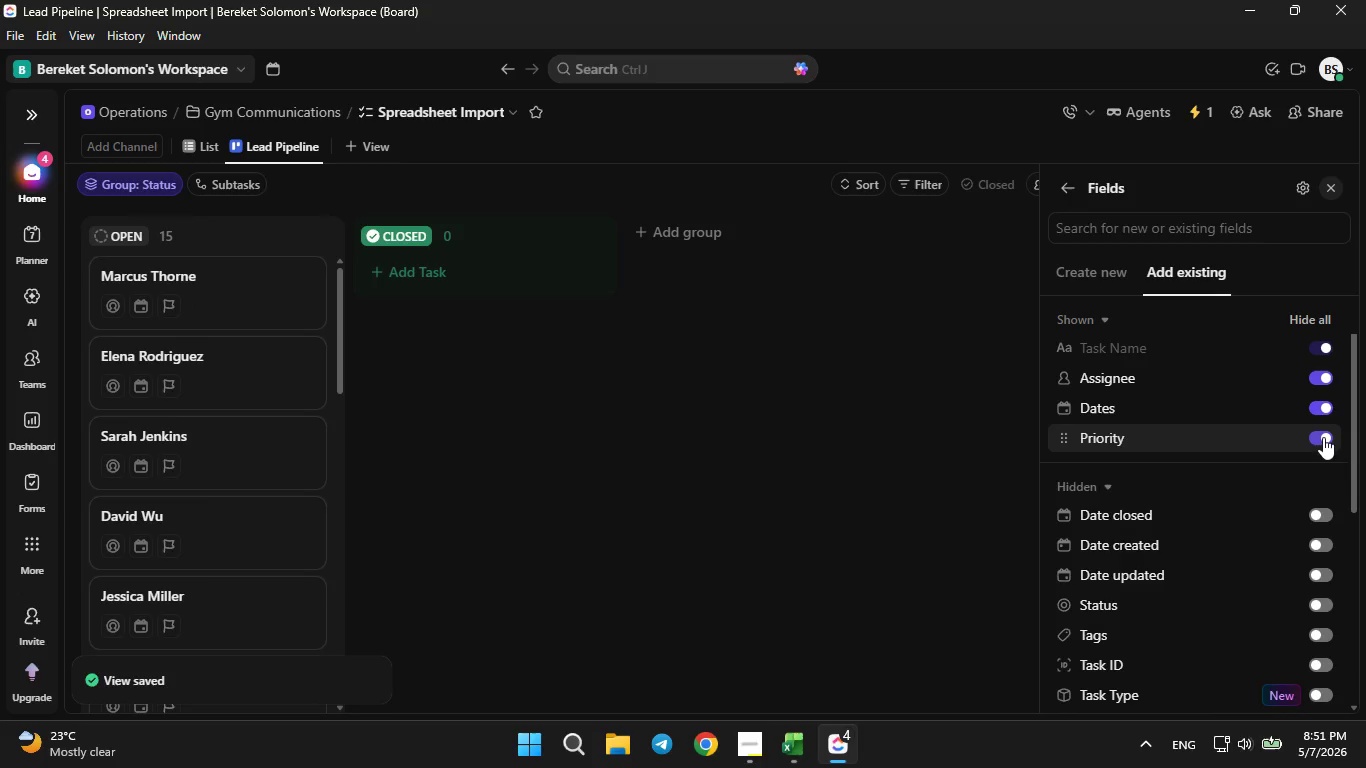 
triple_click([1323, 437])
 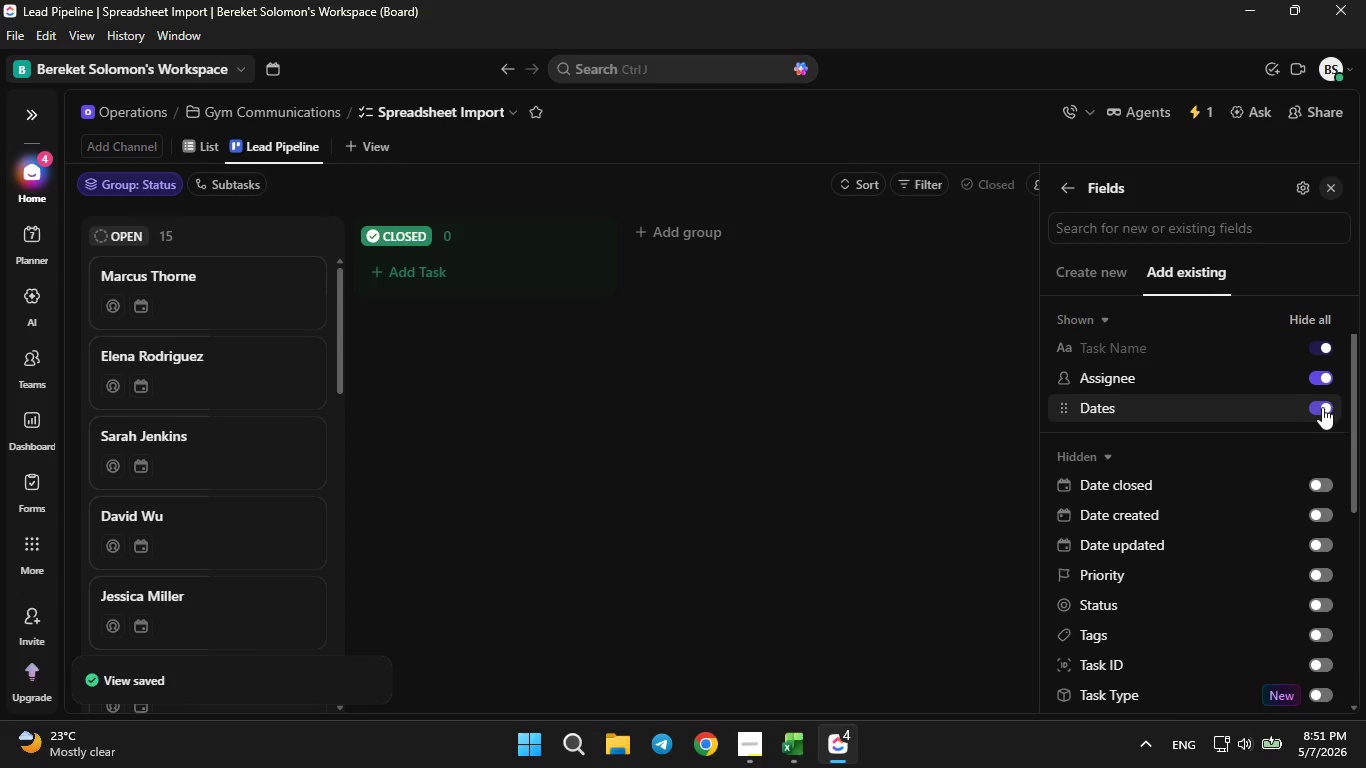 
triple_click([1325, 405])
 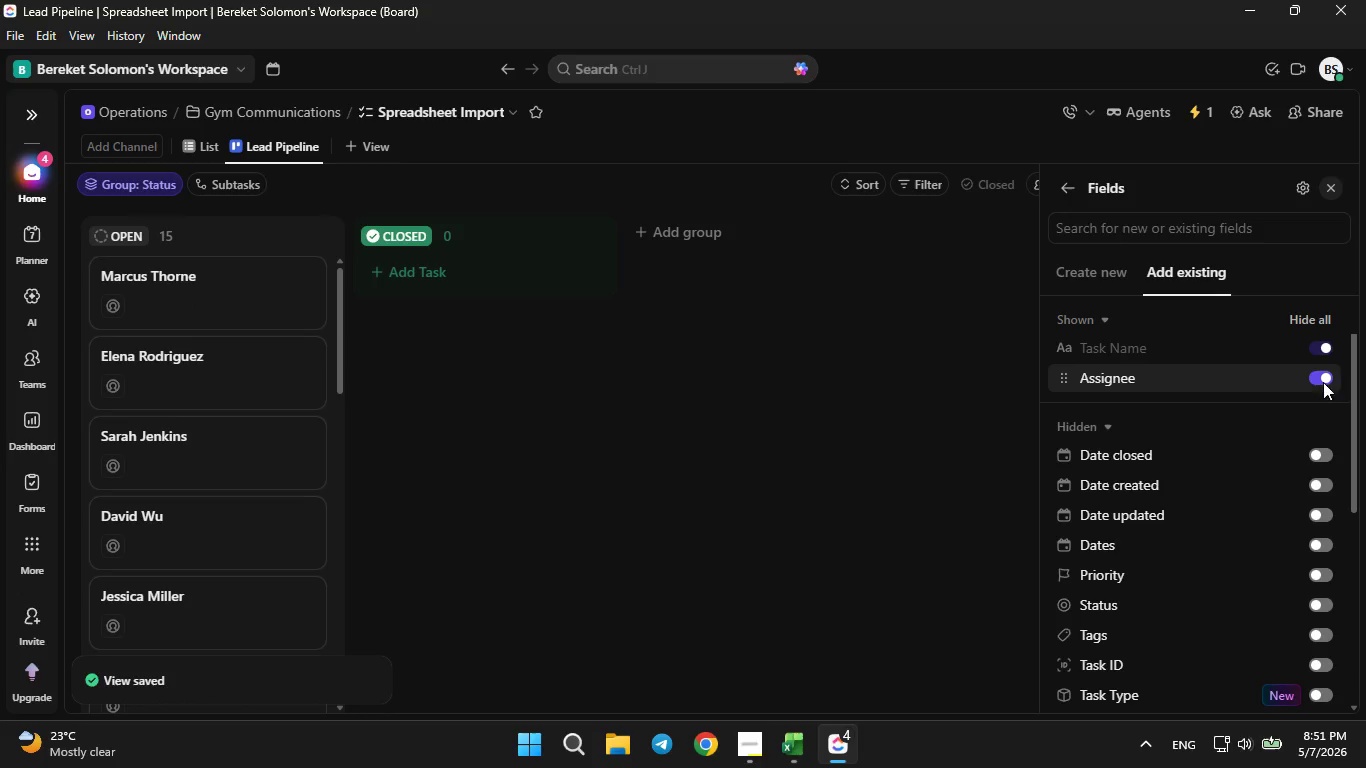 
triple_click([1323, 381])
 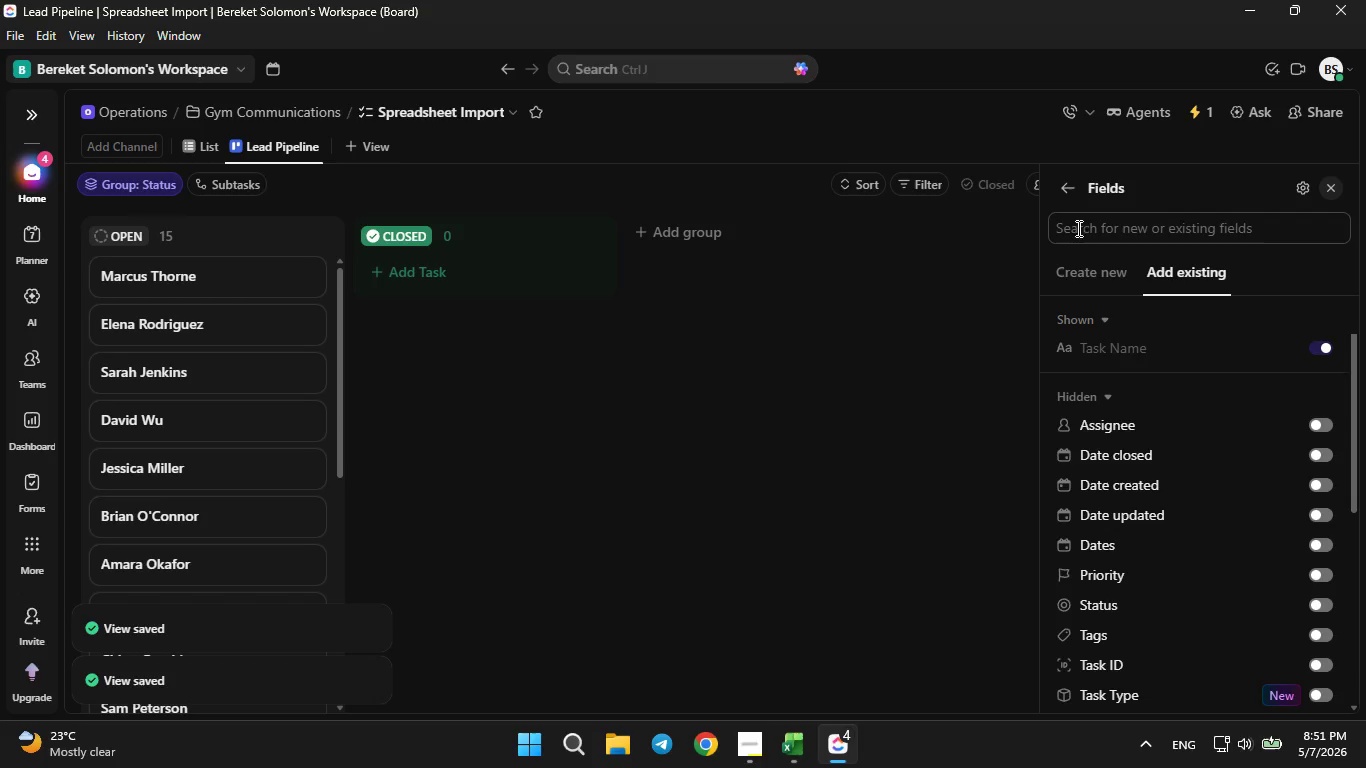 
left_click([1068, 188])
 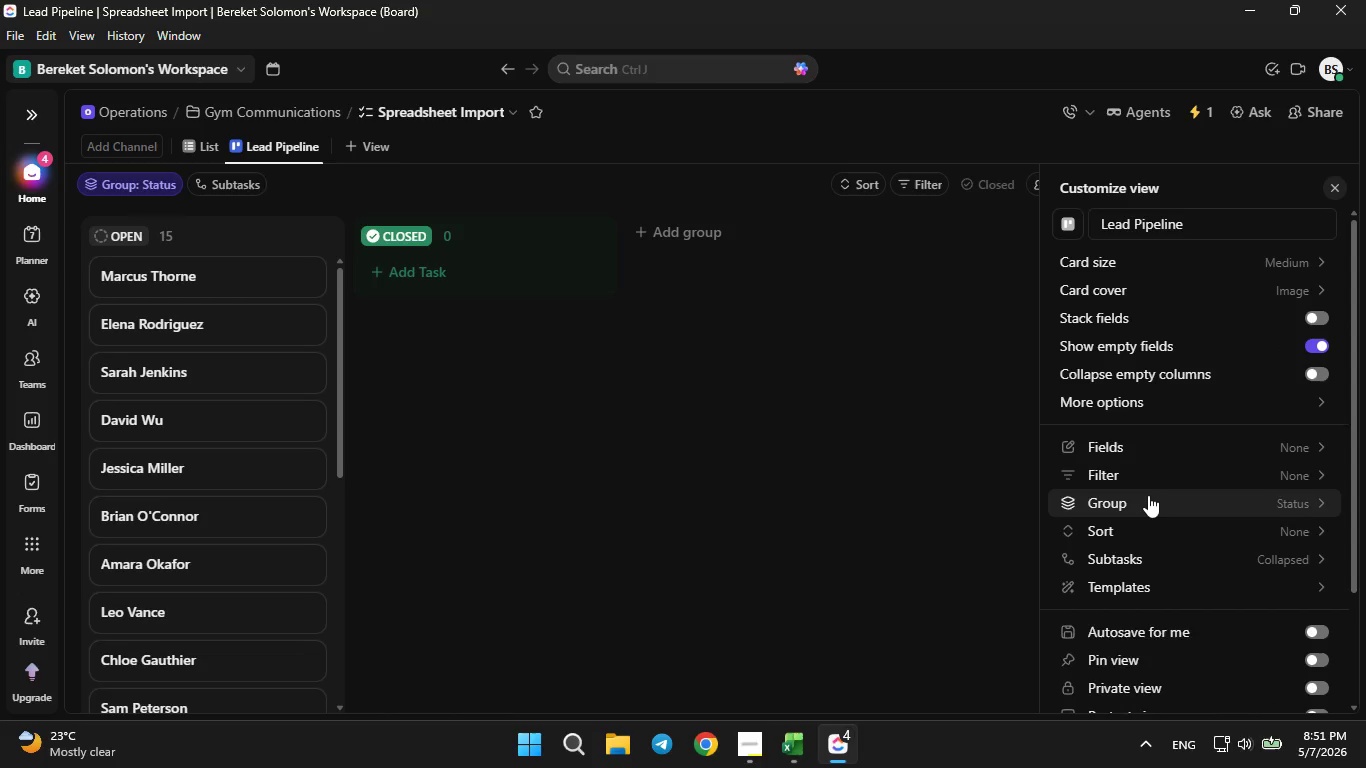 
left_click([1148, 495])
 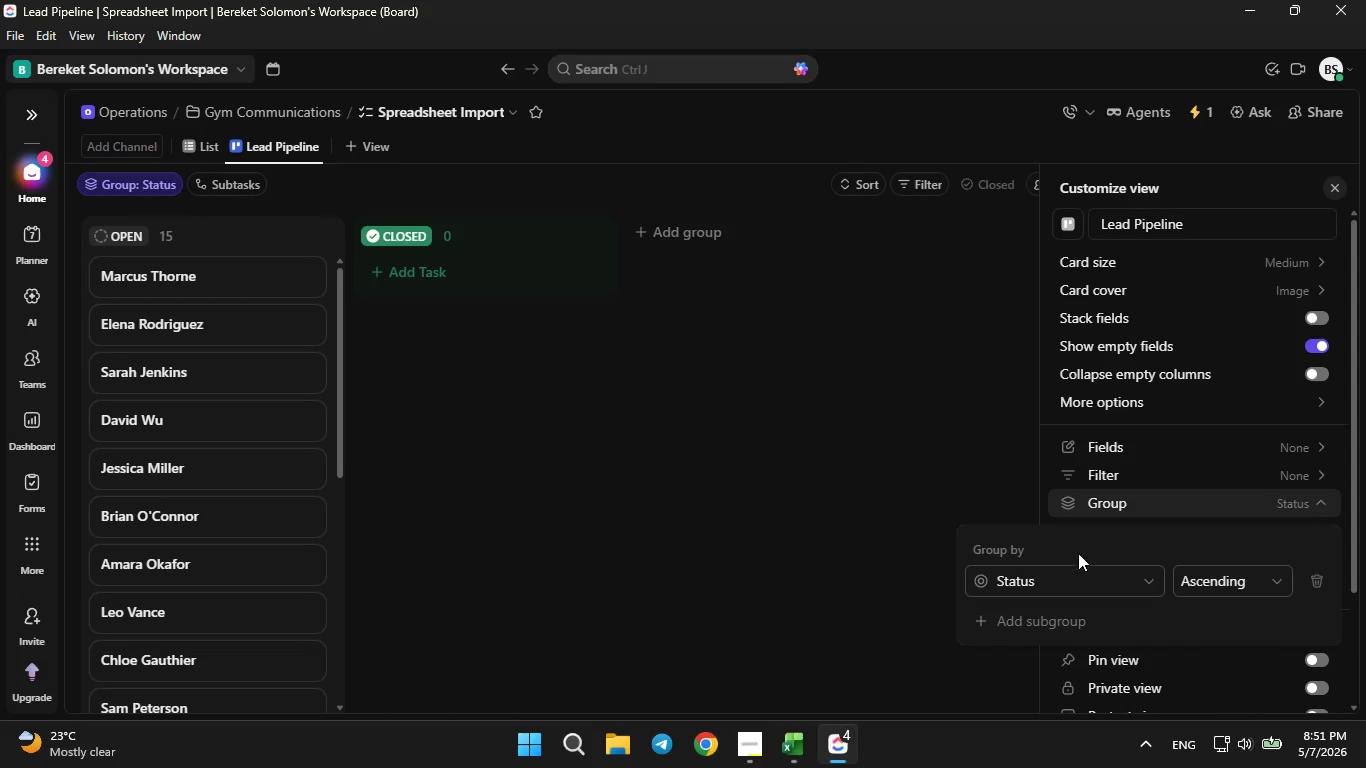 
left_click([1071, 564])
 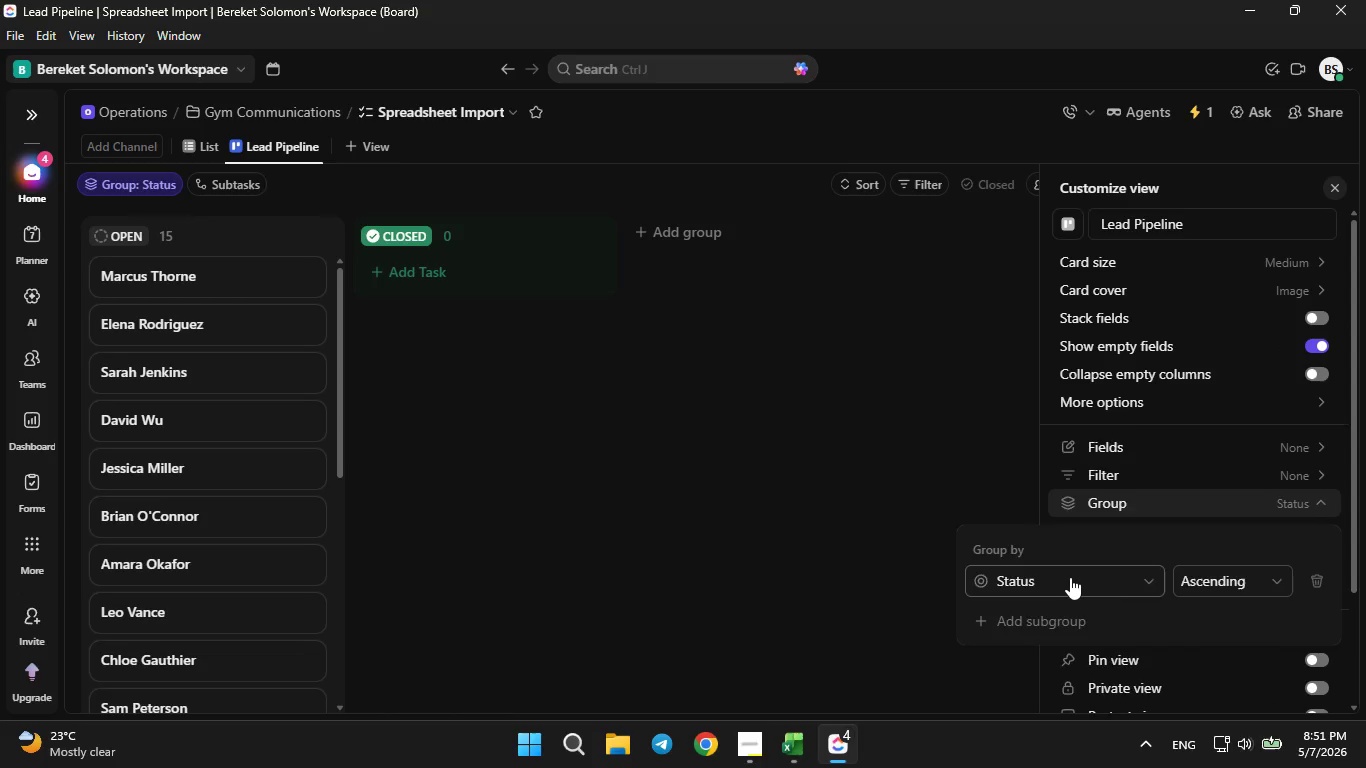 
left_click([1070, 577])
 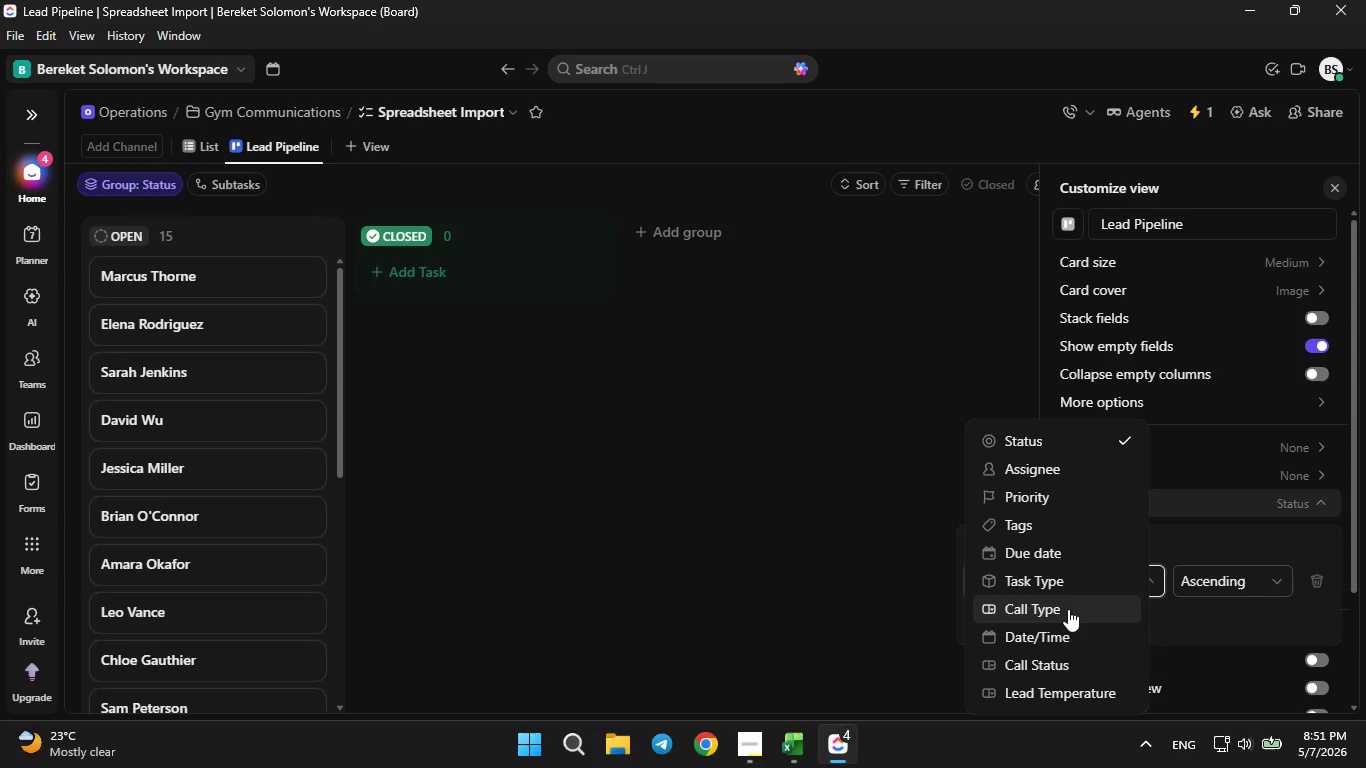 
left_click([1060, 660])
 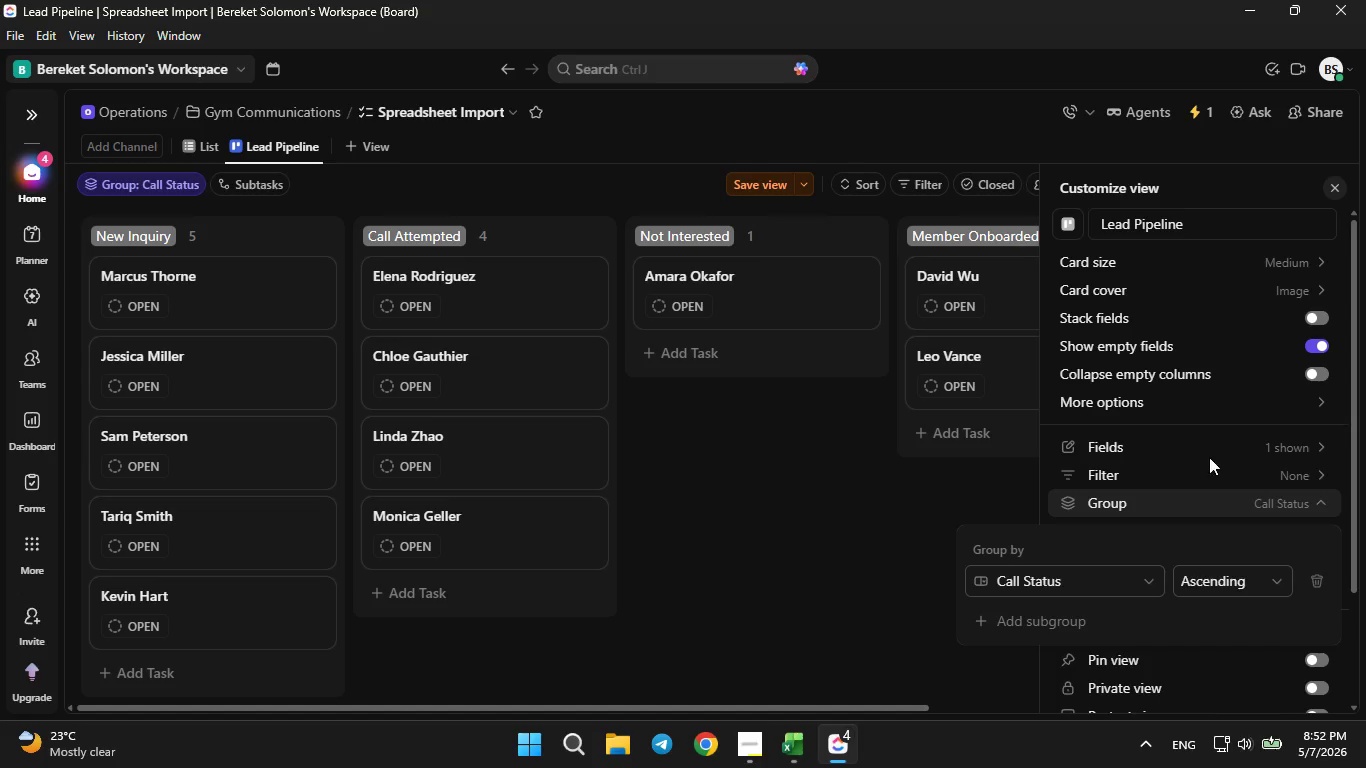 
wait(6.83)
 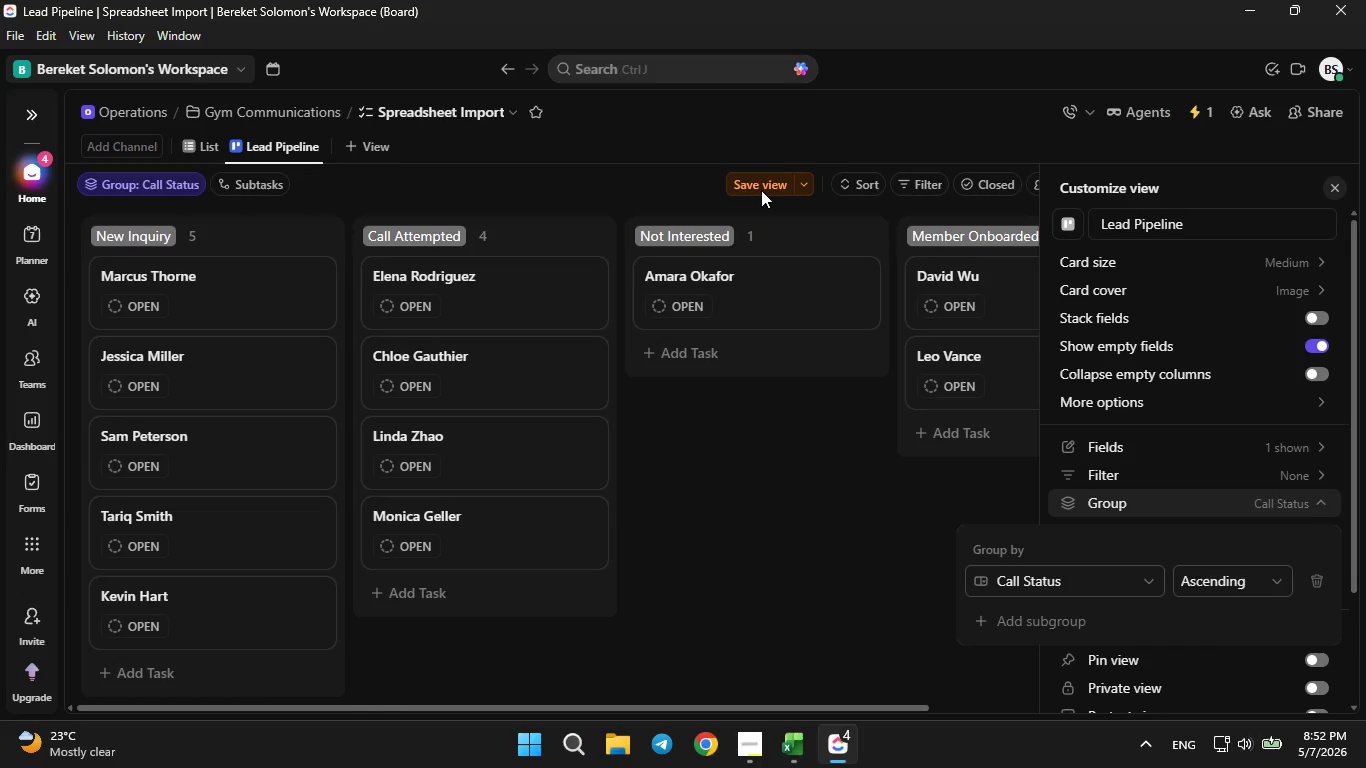 
double_click([1305, 450])
 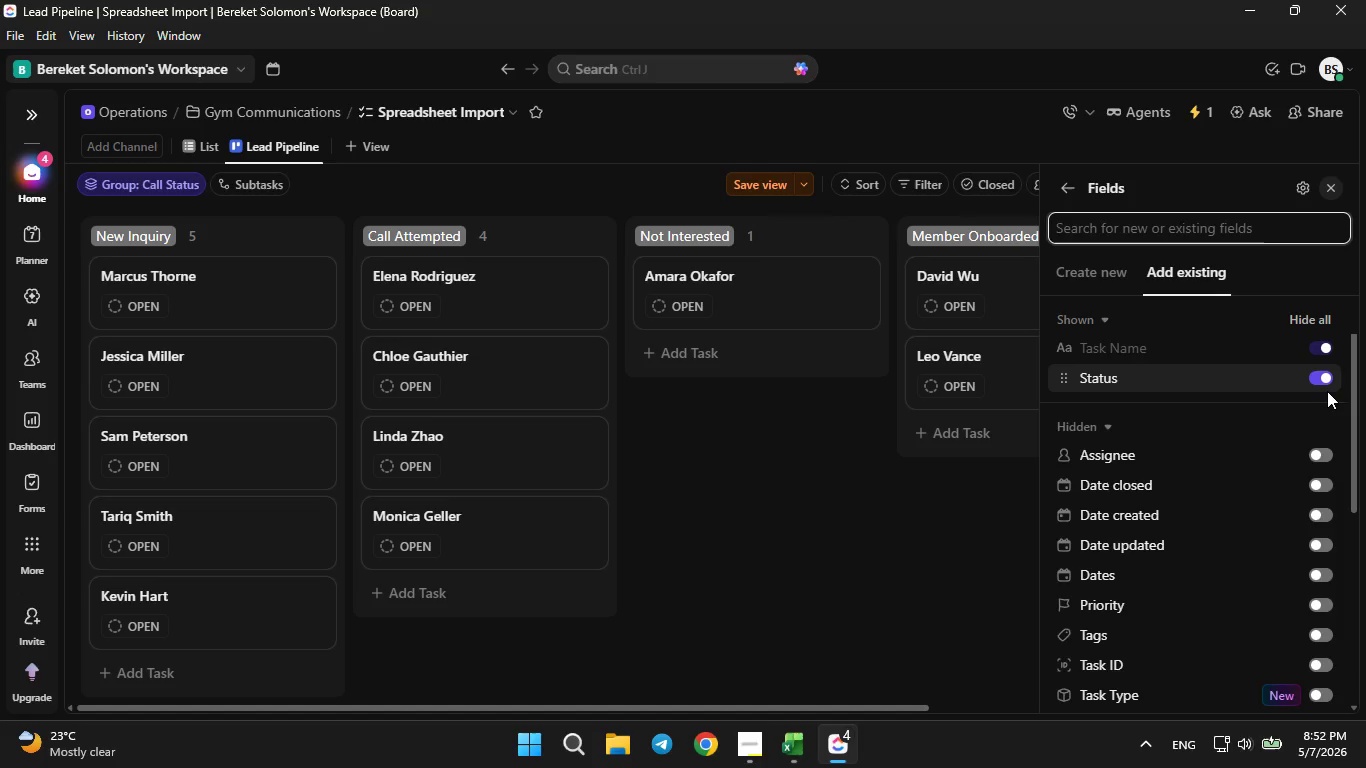 
left_click([1327, 391])
 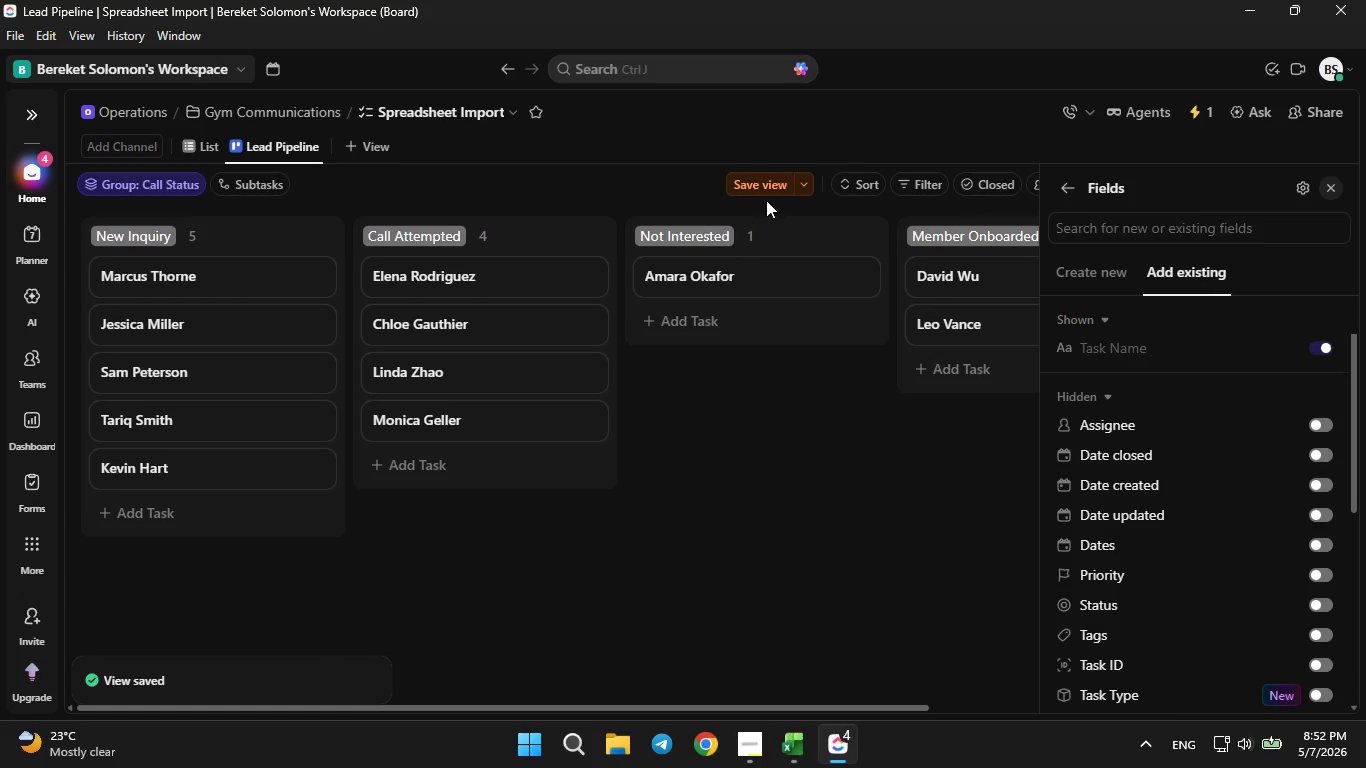 
left_click([745, 180])
 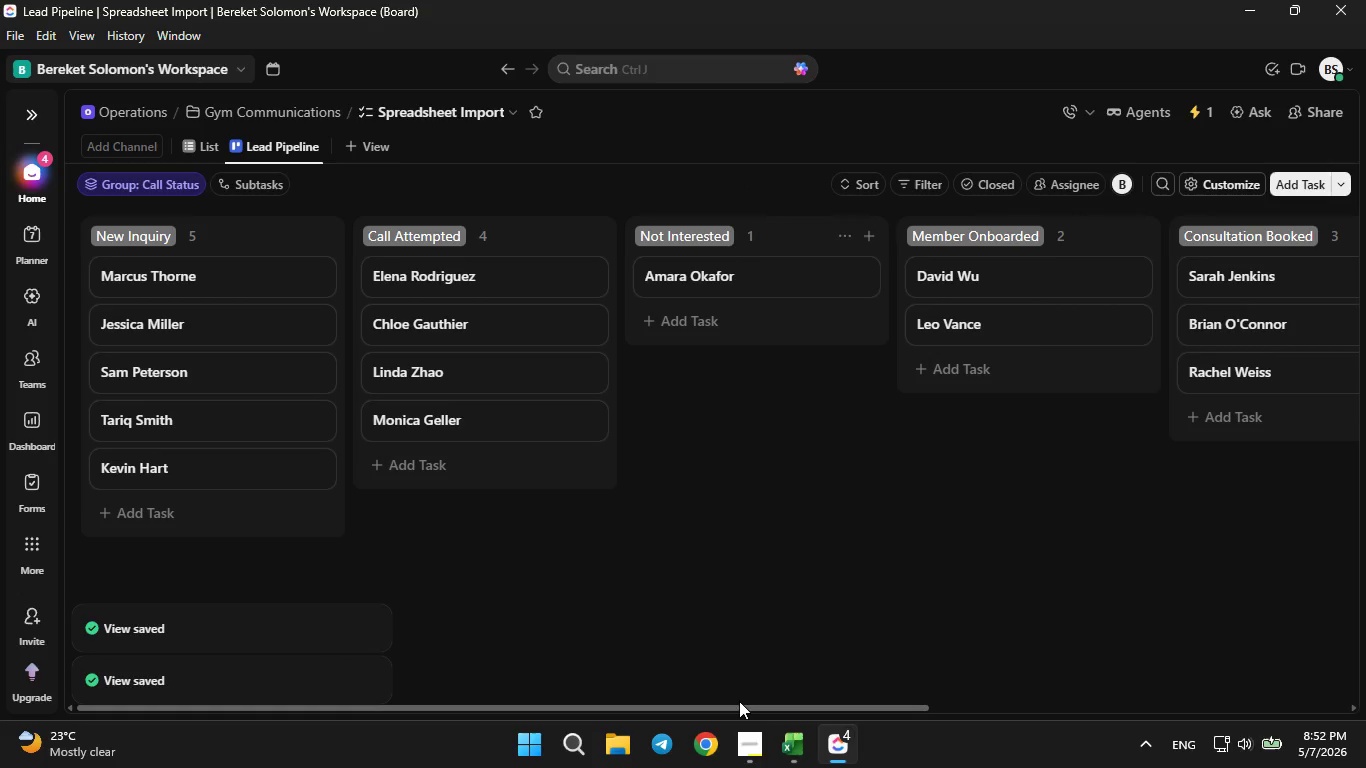 
left_click_drag(start_coordinate=[743, 705], to_coordinate=[427, 705])
 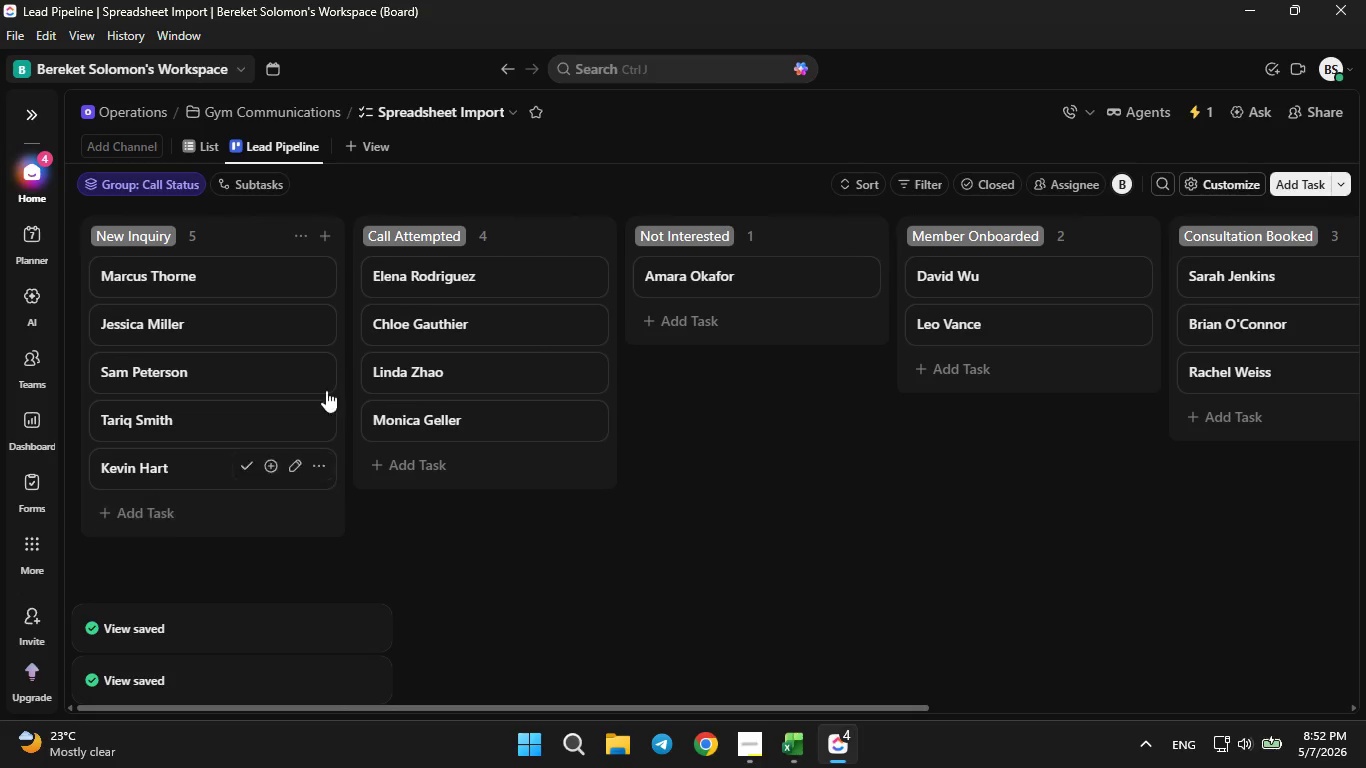 
mouse_move([319, 377])
 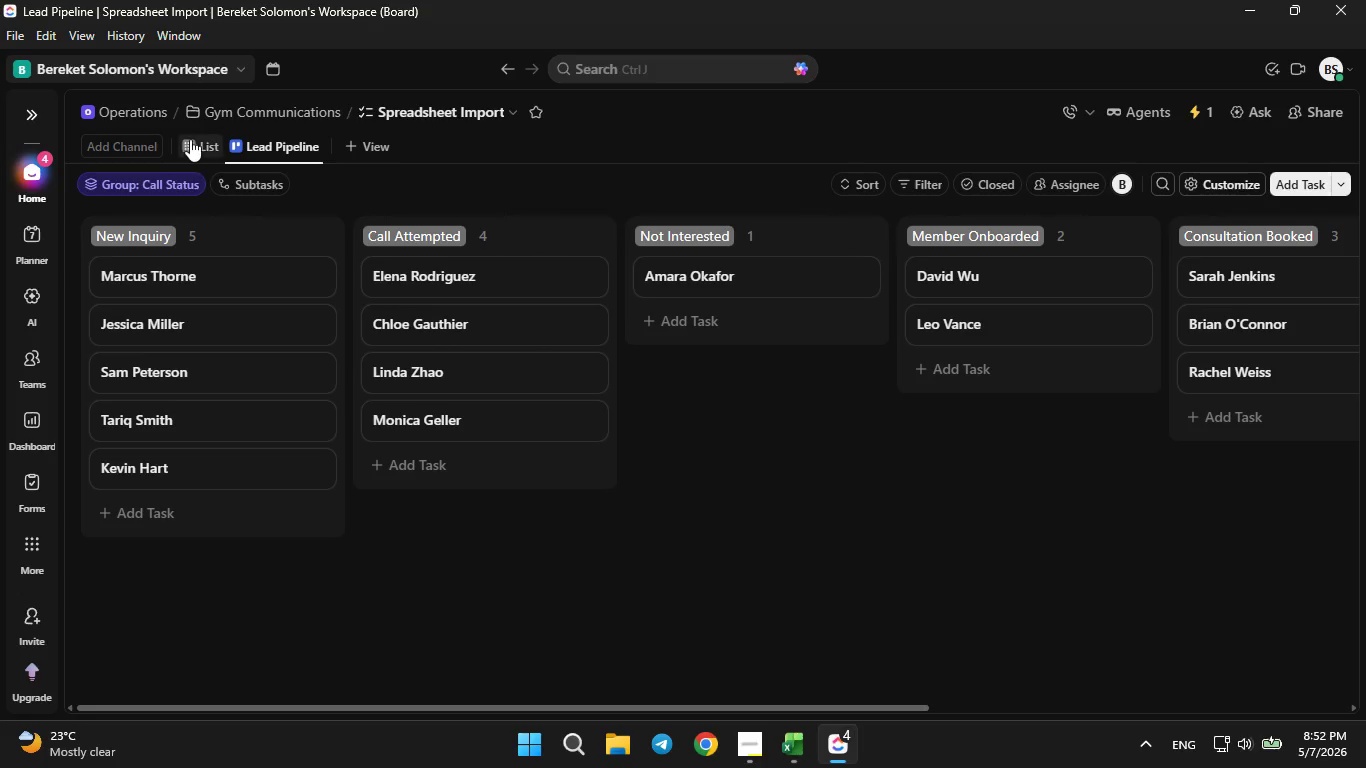 
left_click([192, 139])
 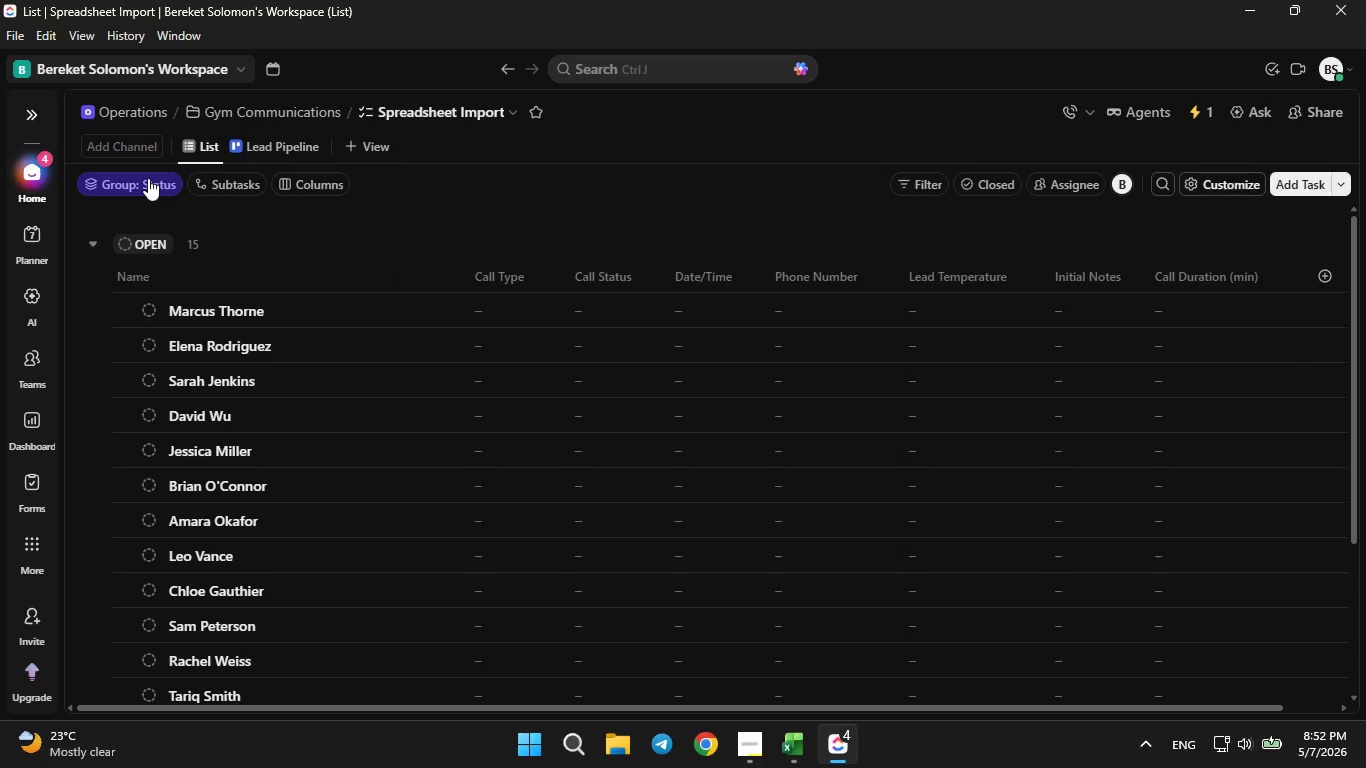 
left_click([148, 177])
 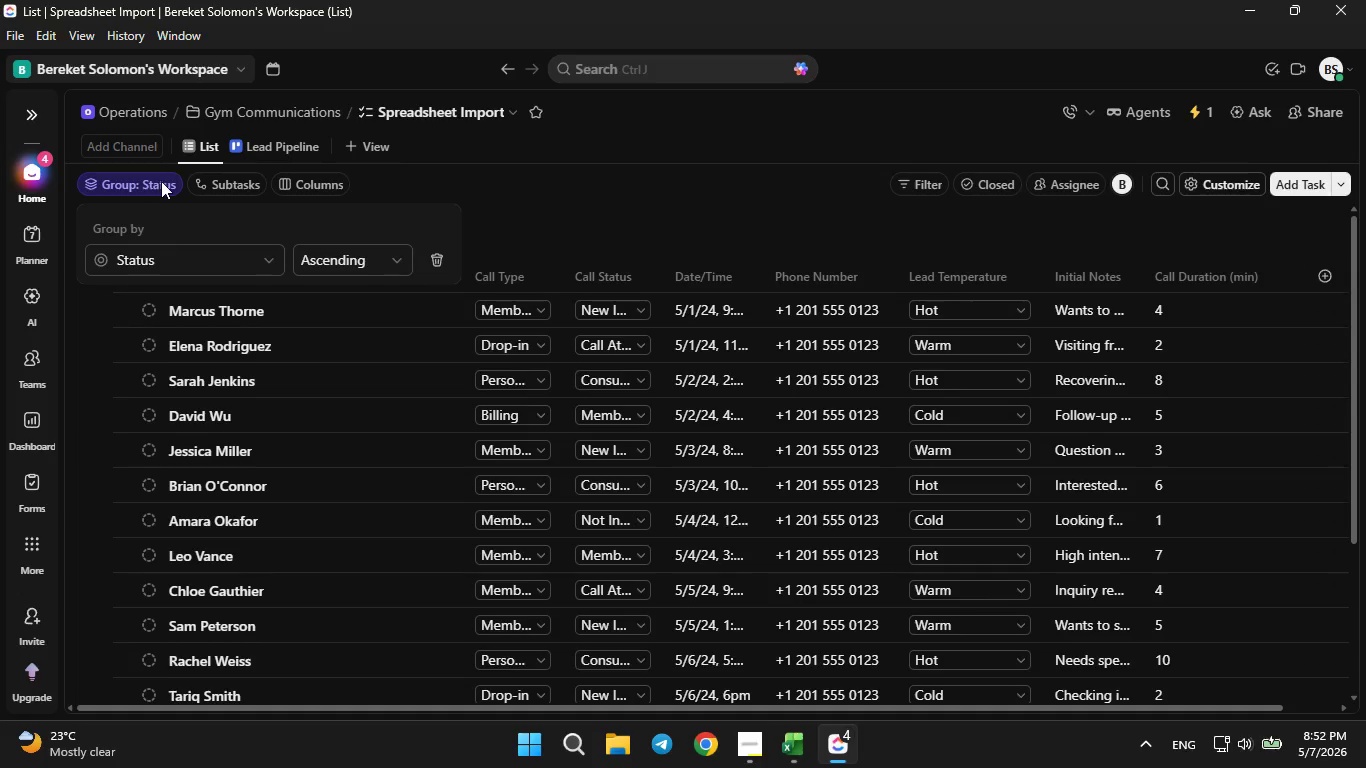 
wait(6.45)
 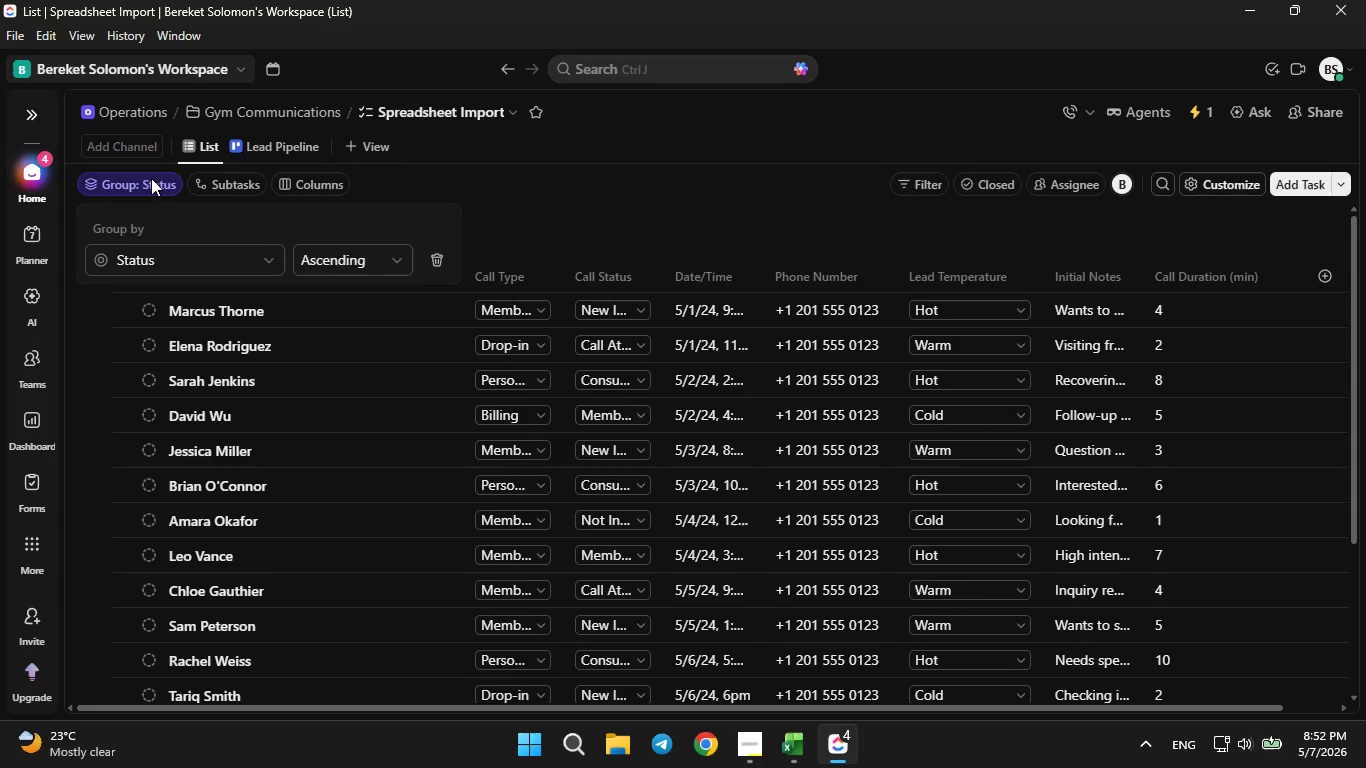 
left_click([203, 253])
 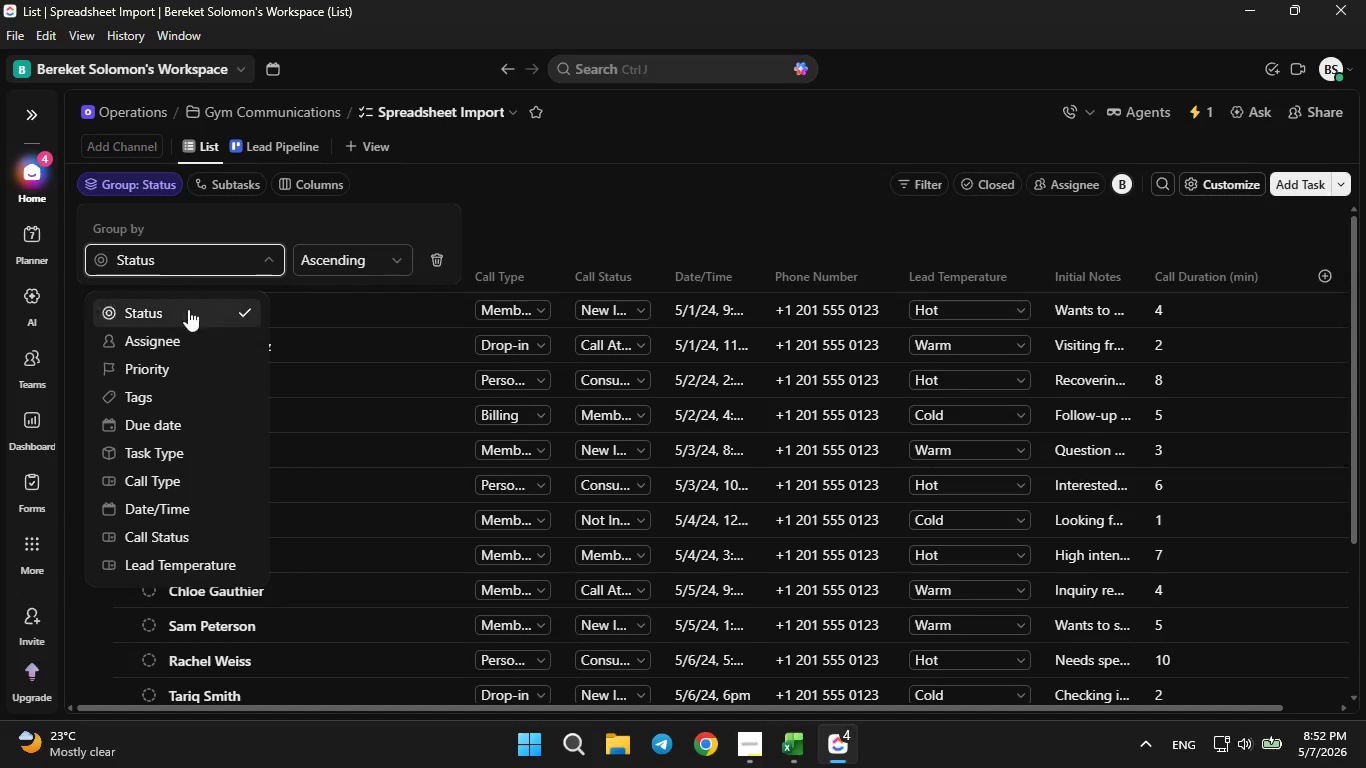 
left_click([168, 480])
 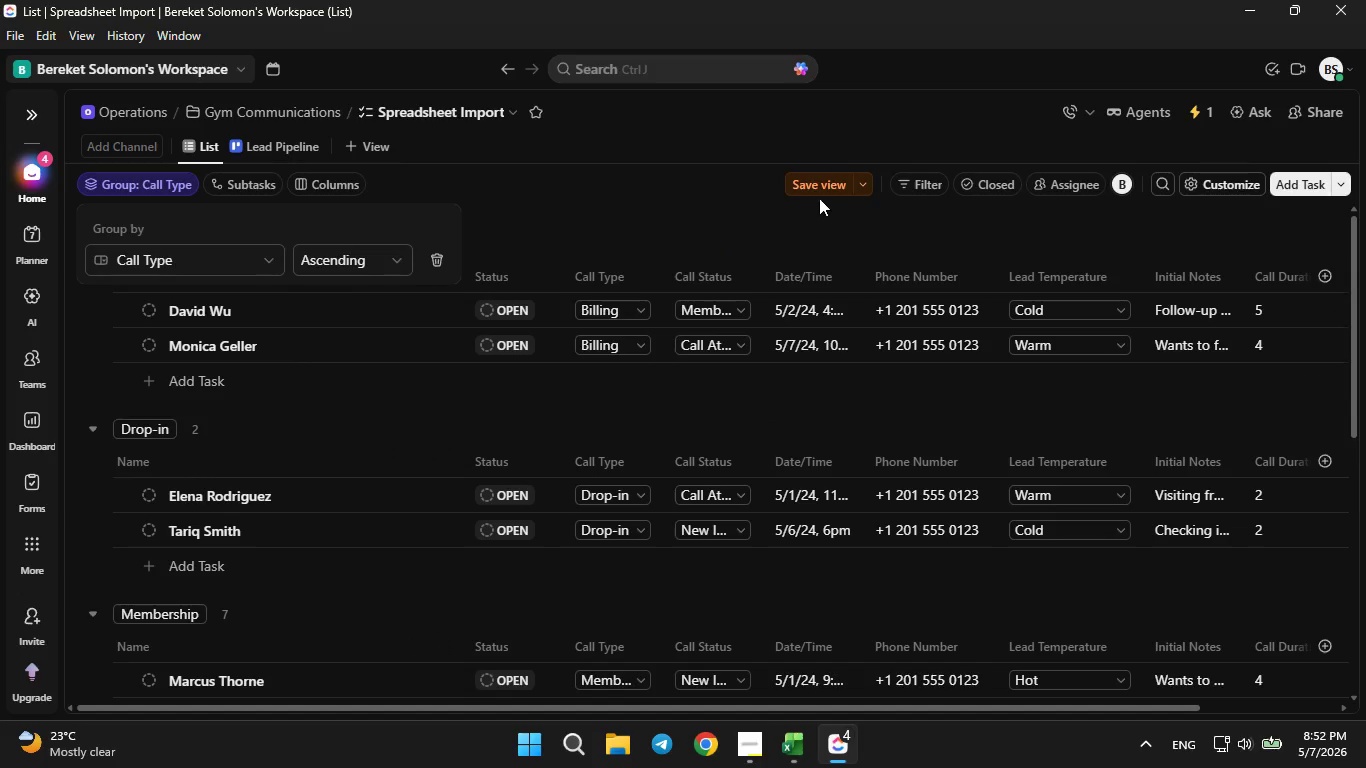 
double_click([817, 182])
 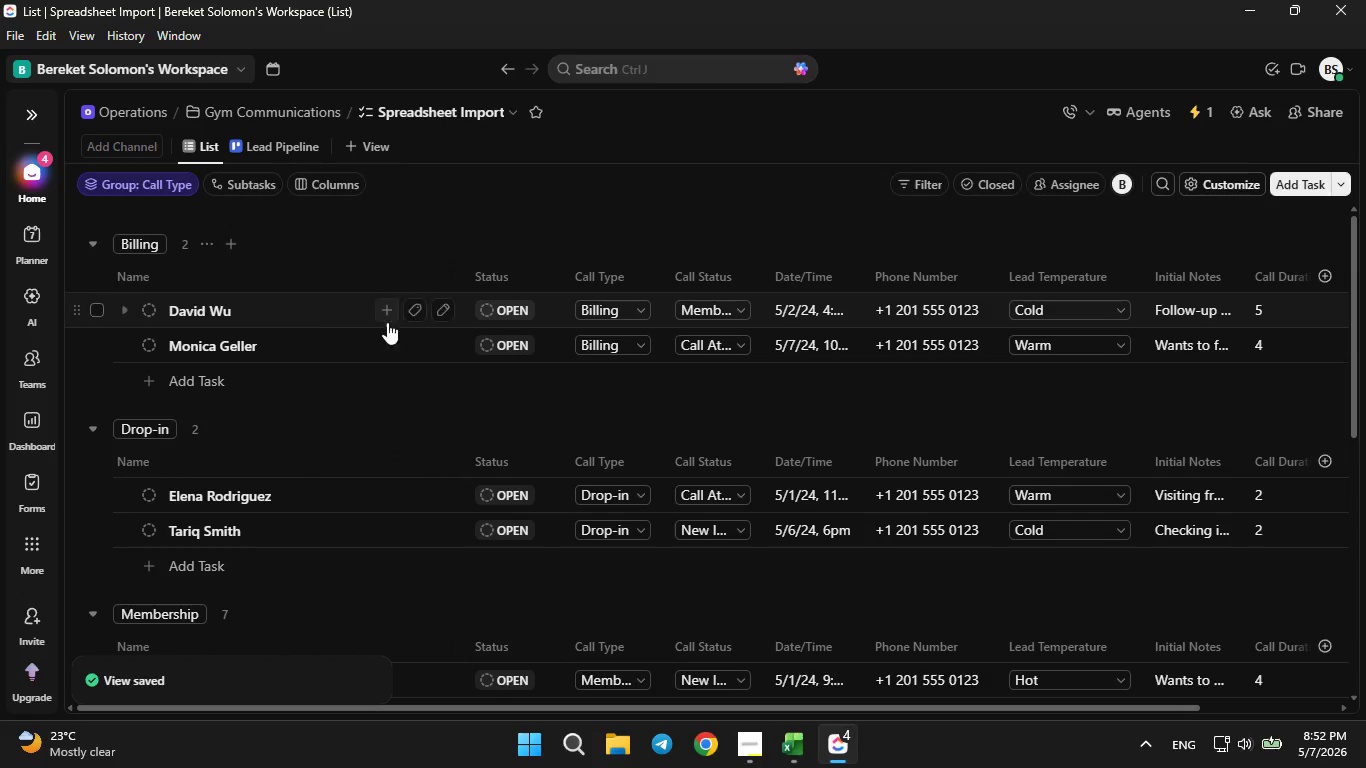 
scroll: coordinate [376, 362], scroll_direction: down, amount: 7.0
 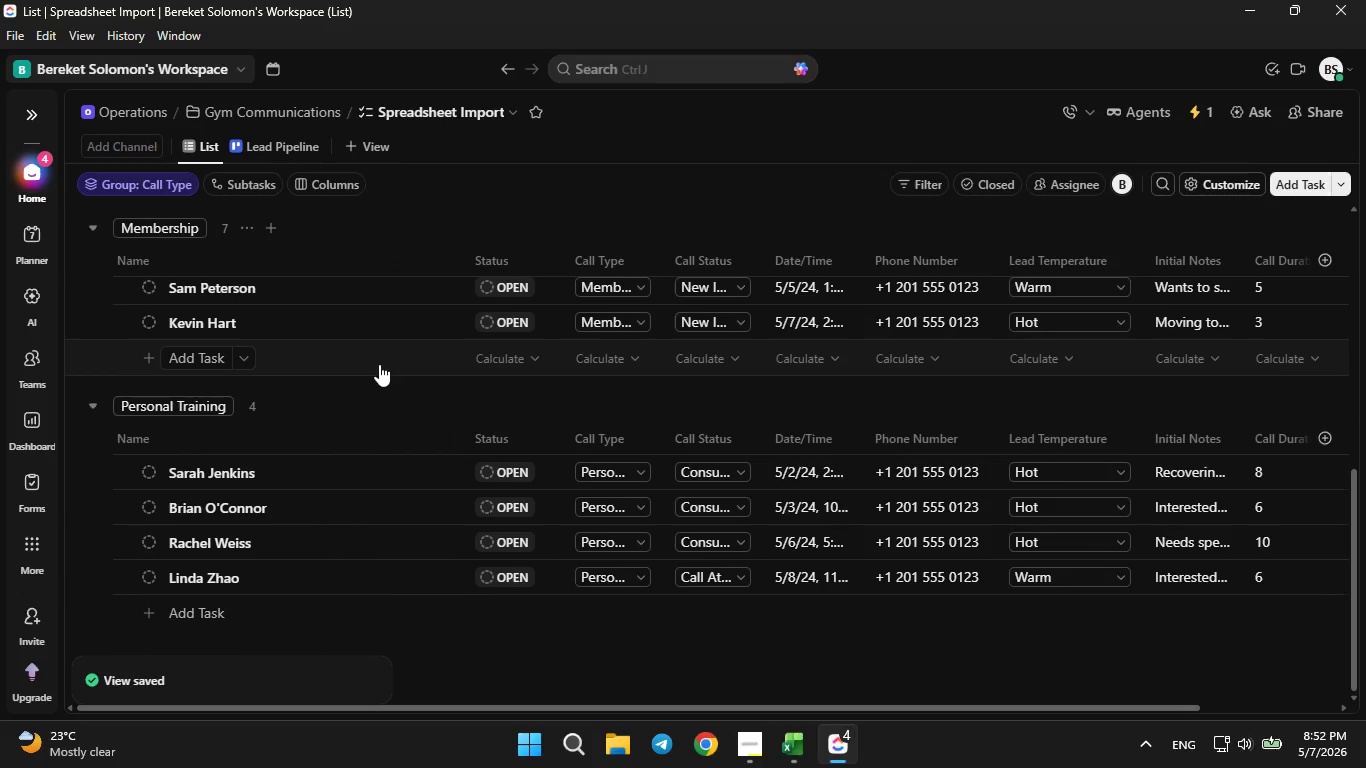 
scroll: coordinate [379, 361], scroll_direction: up, amount: 14.0
 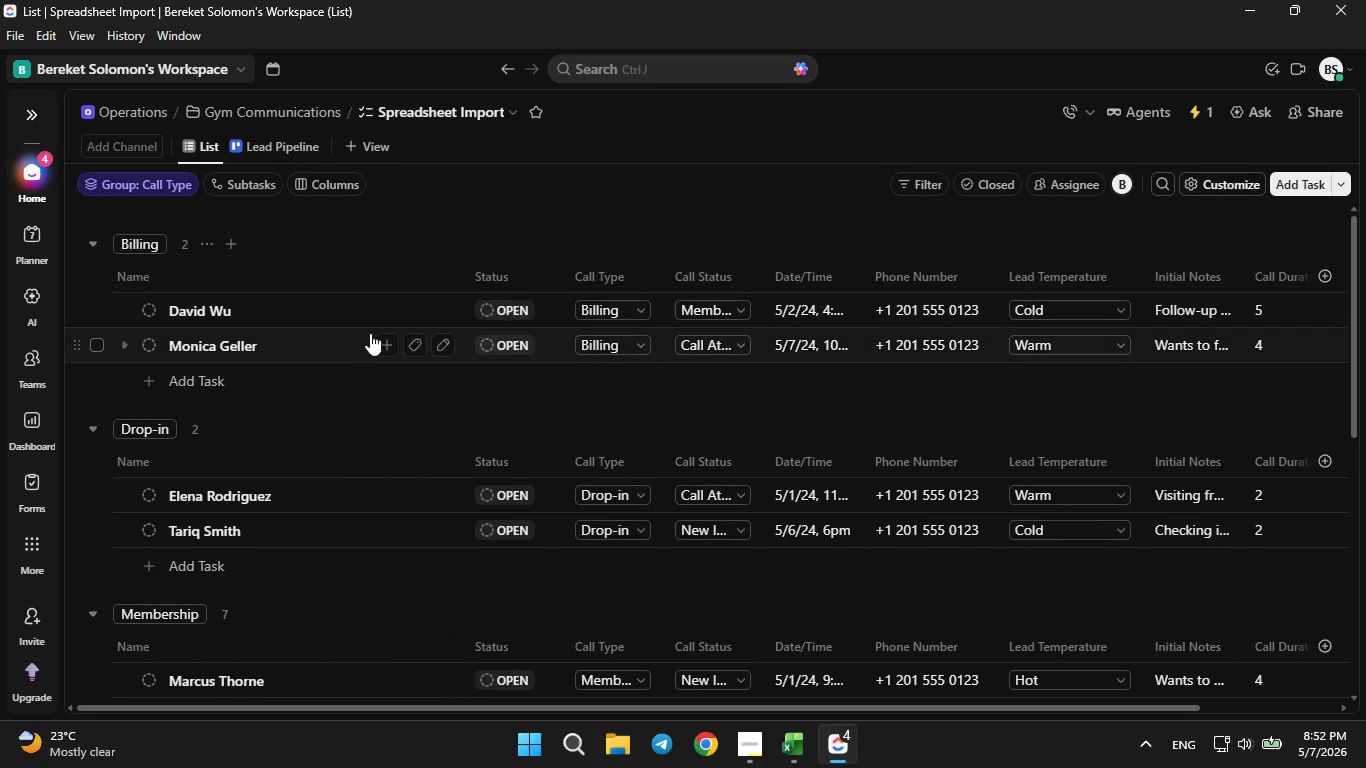 
mouse_move([348, 325])
 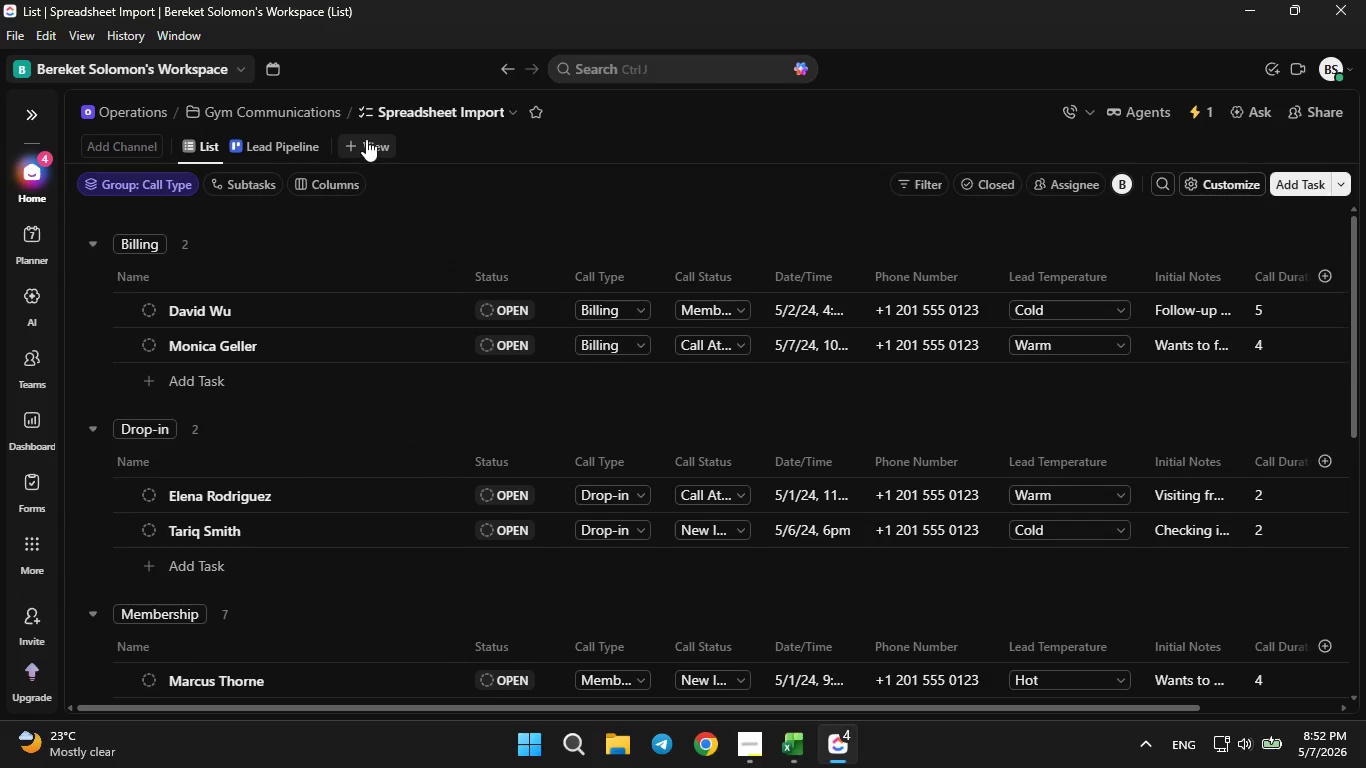 
left_click([363, 133])
 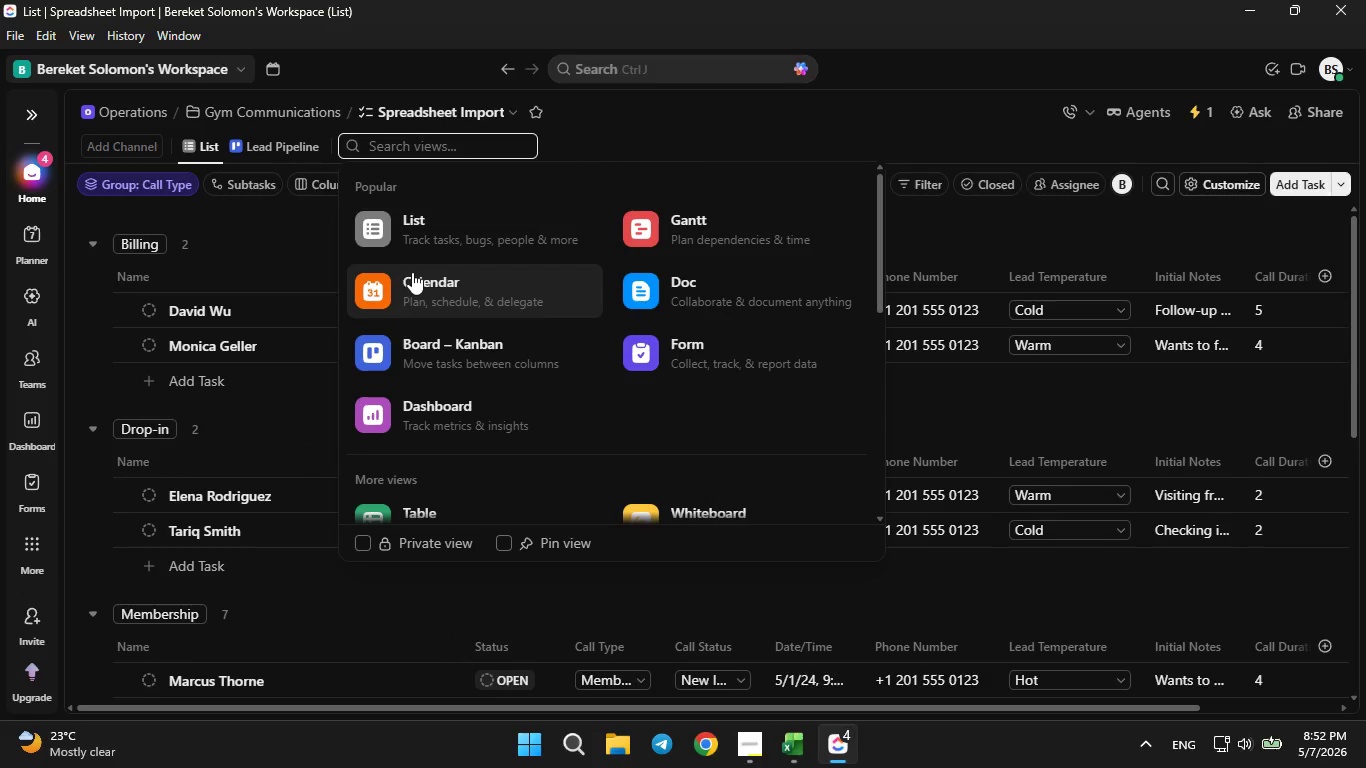 
left_click([412, 272])
 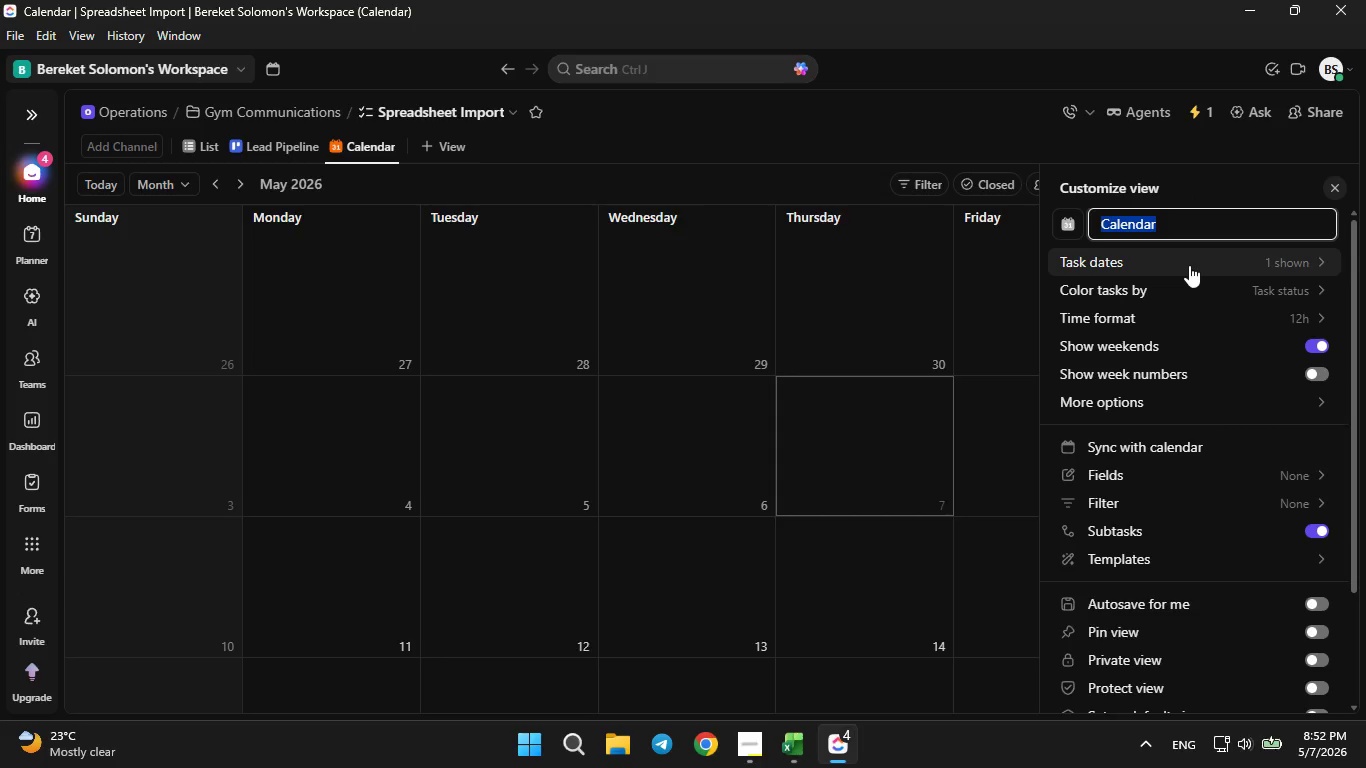 
key(Backspace)
type(Weekle)
key(Backspace)
type(y Follow-up)
 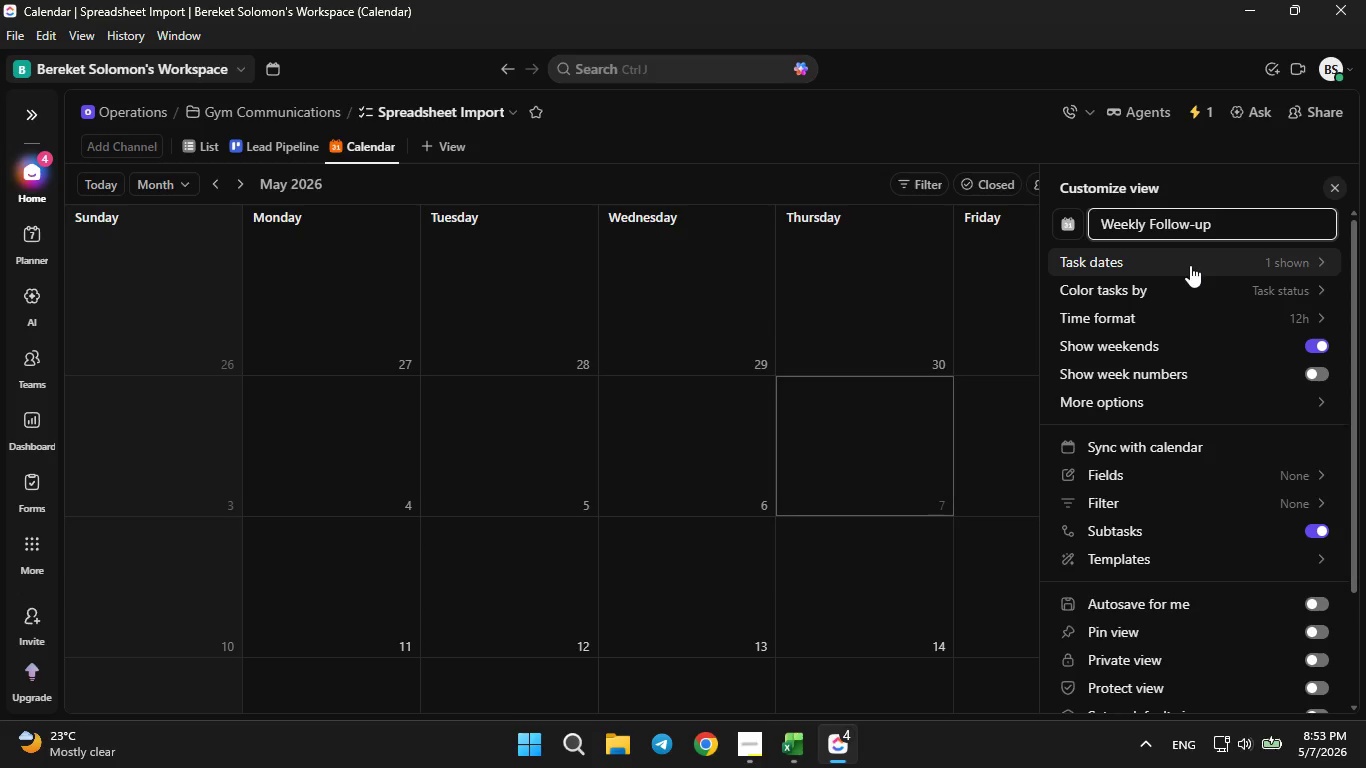 
wait(6.3)
 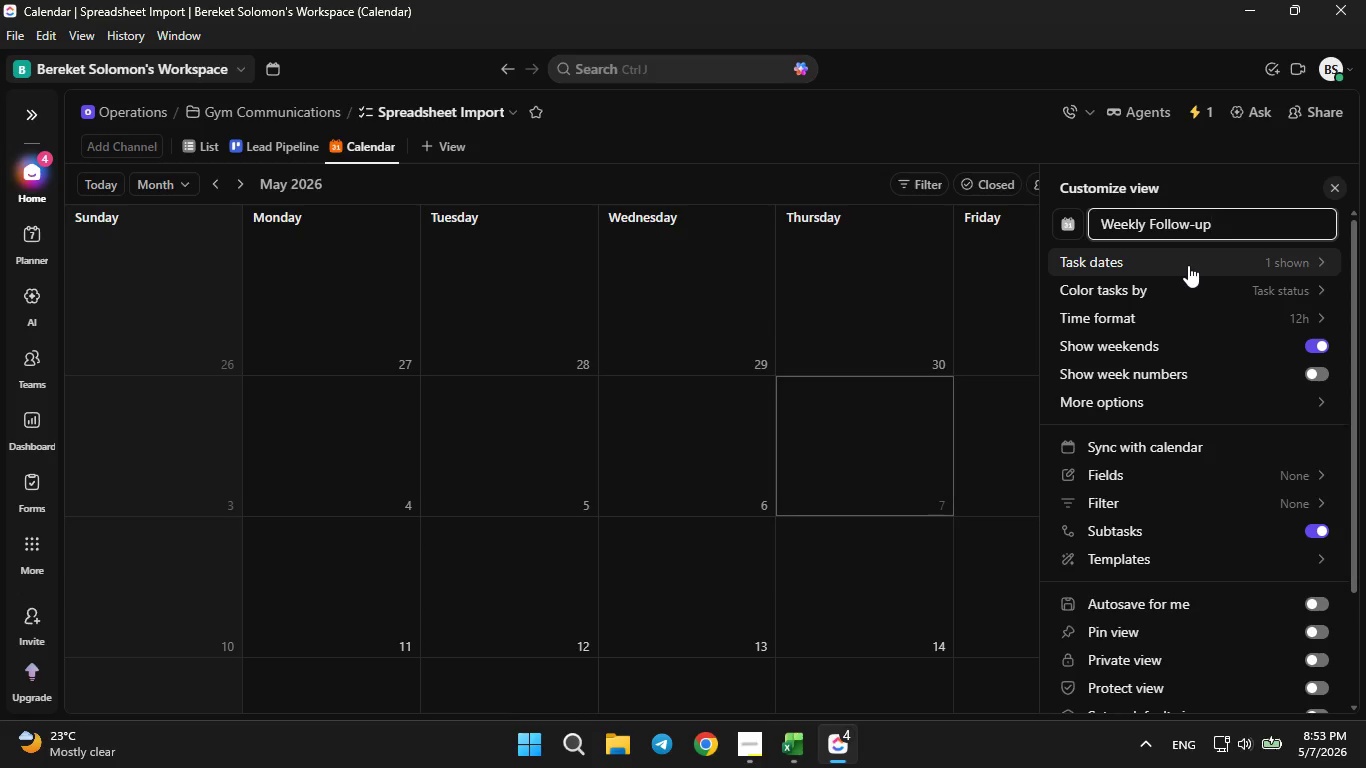 
left_click([1289, 270])
 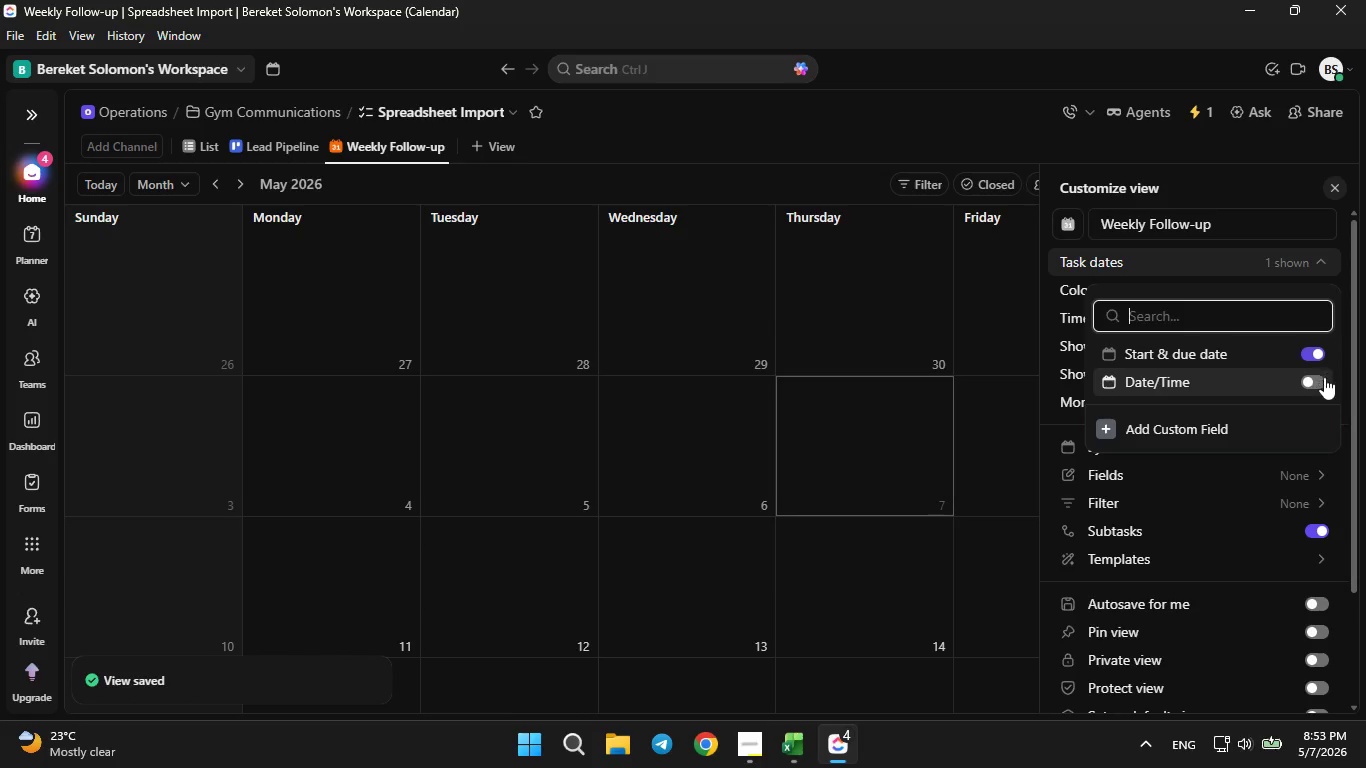 
left_click([1325, 377])
 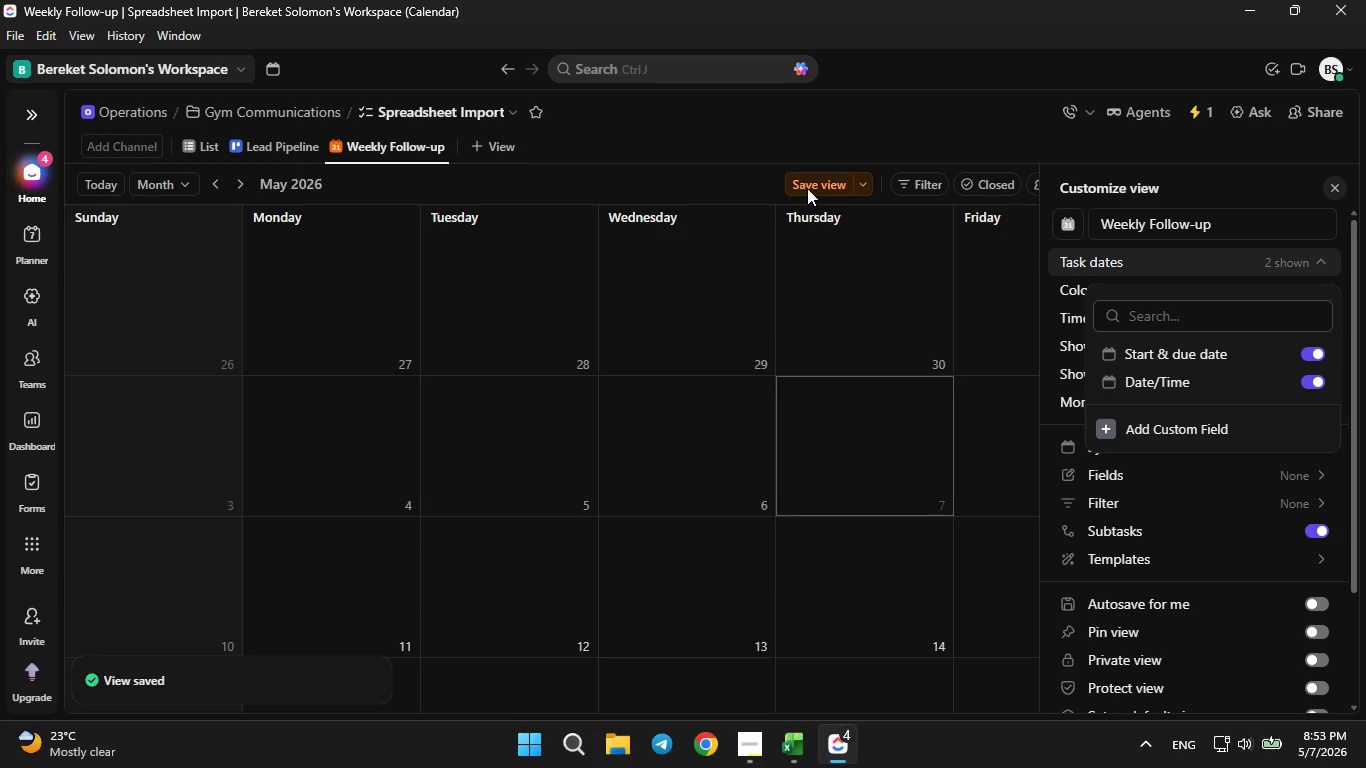 
double_click([807, 187])
 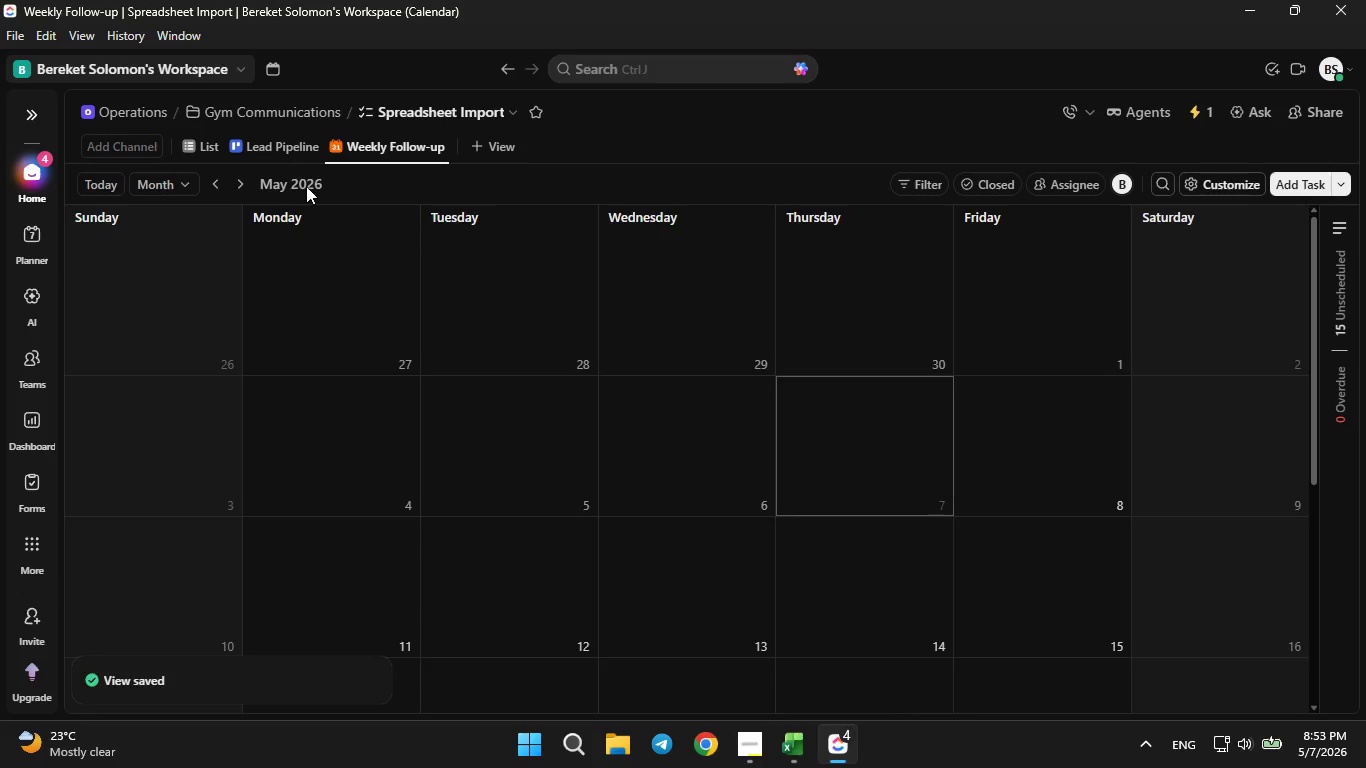 
wait(11.12)
 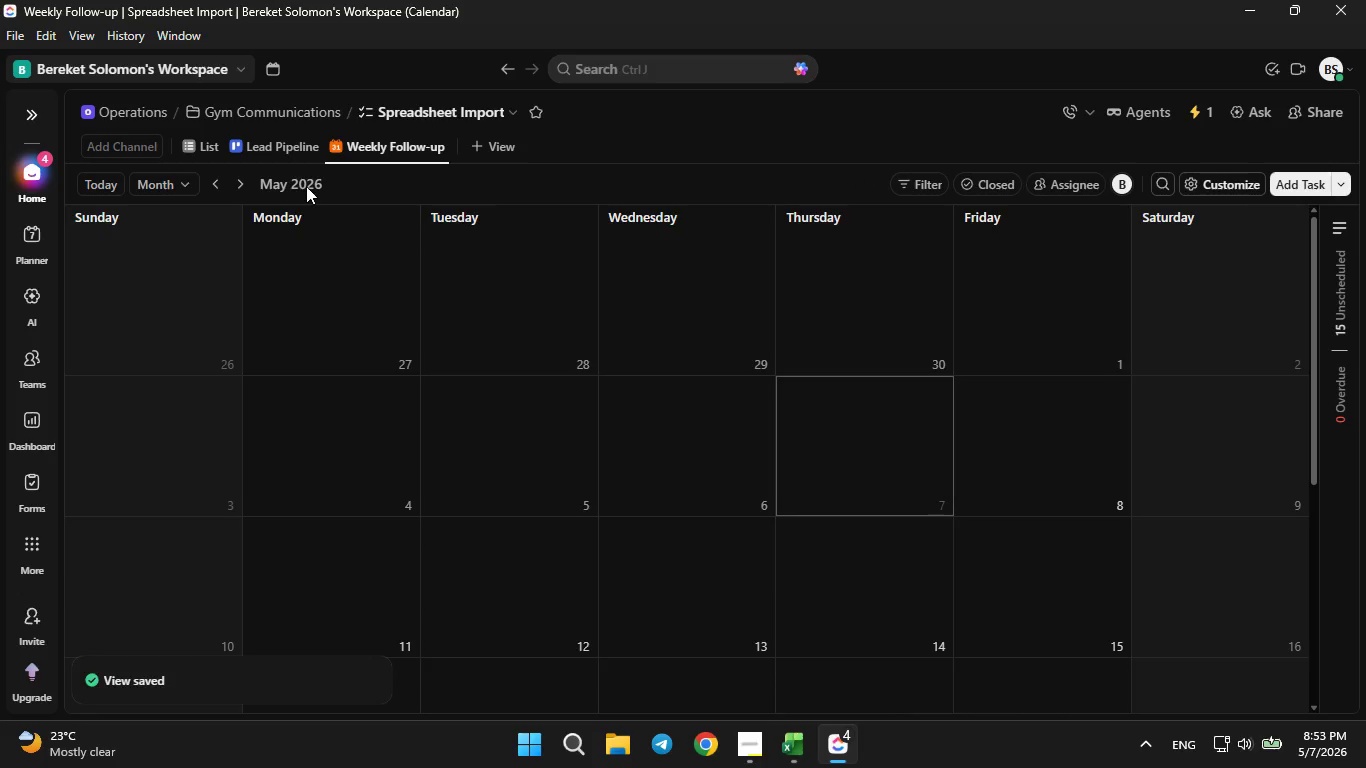 
left_click([217, 142])
 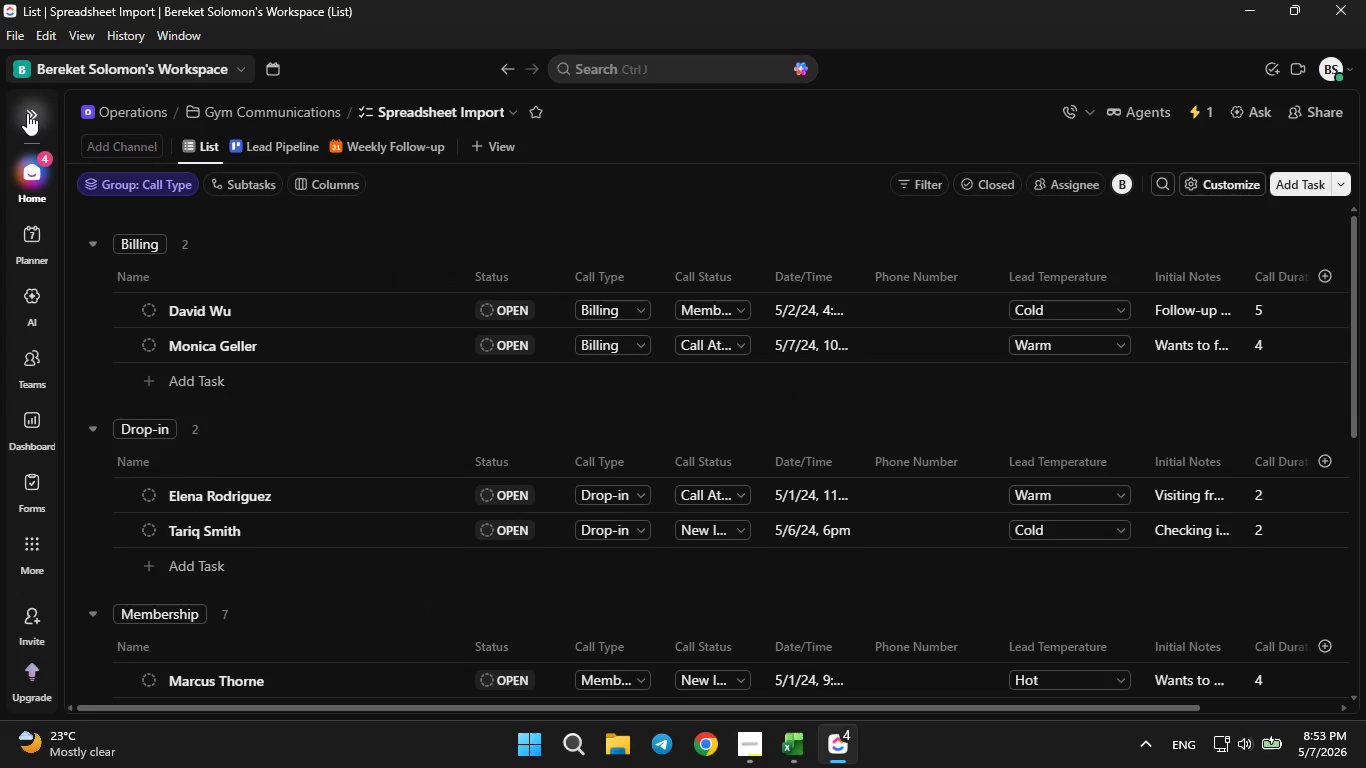 
left_click([27, 113])
 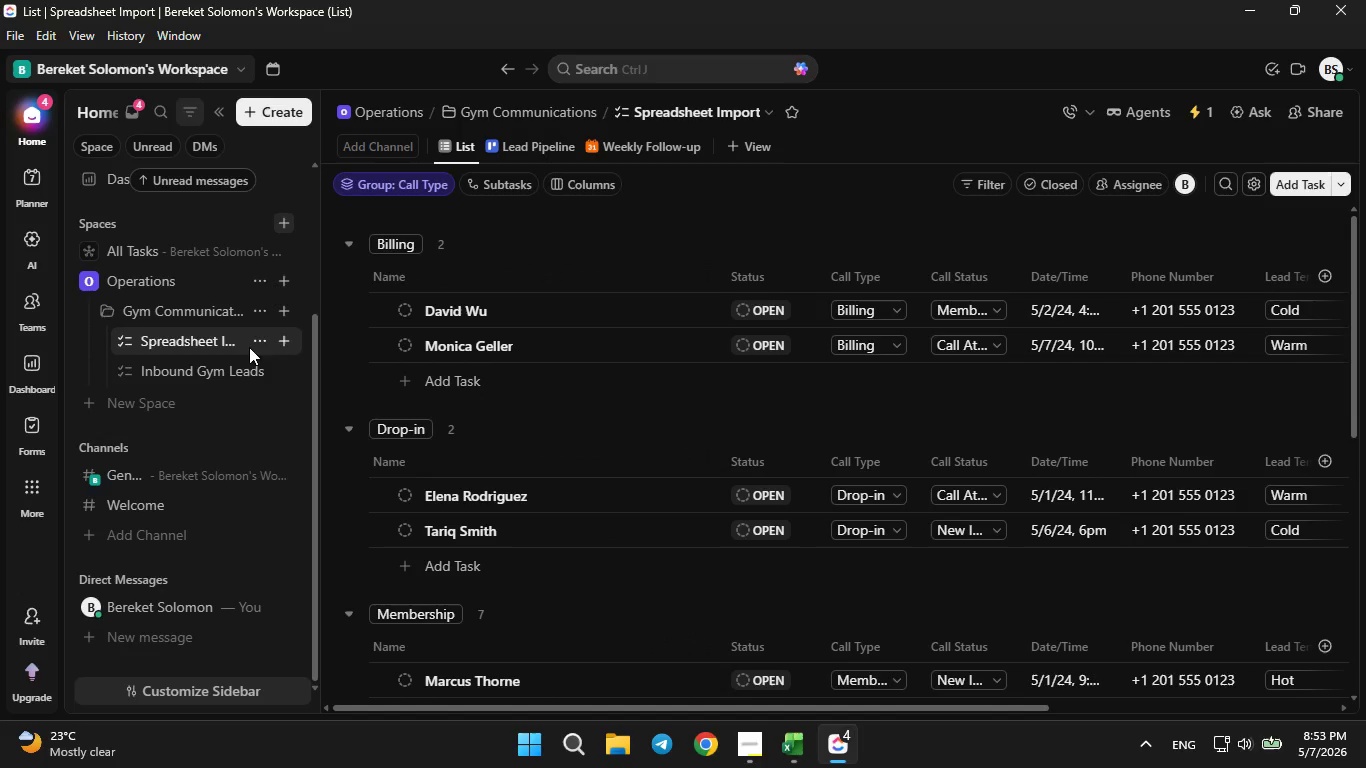 
left_click([256, 340])
 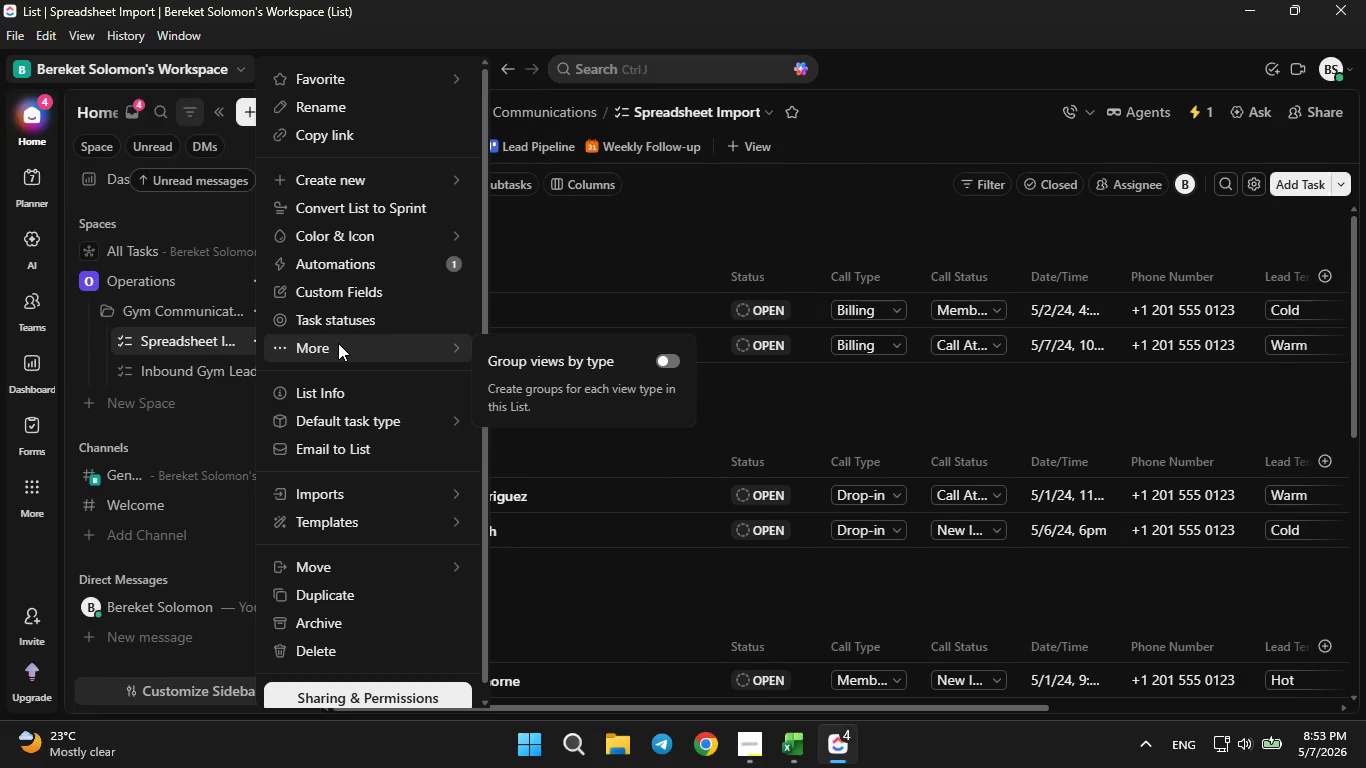 
left_click([371, 291])
 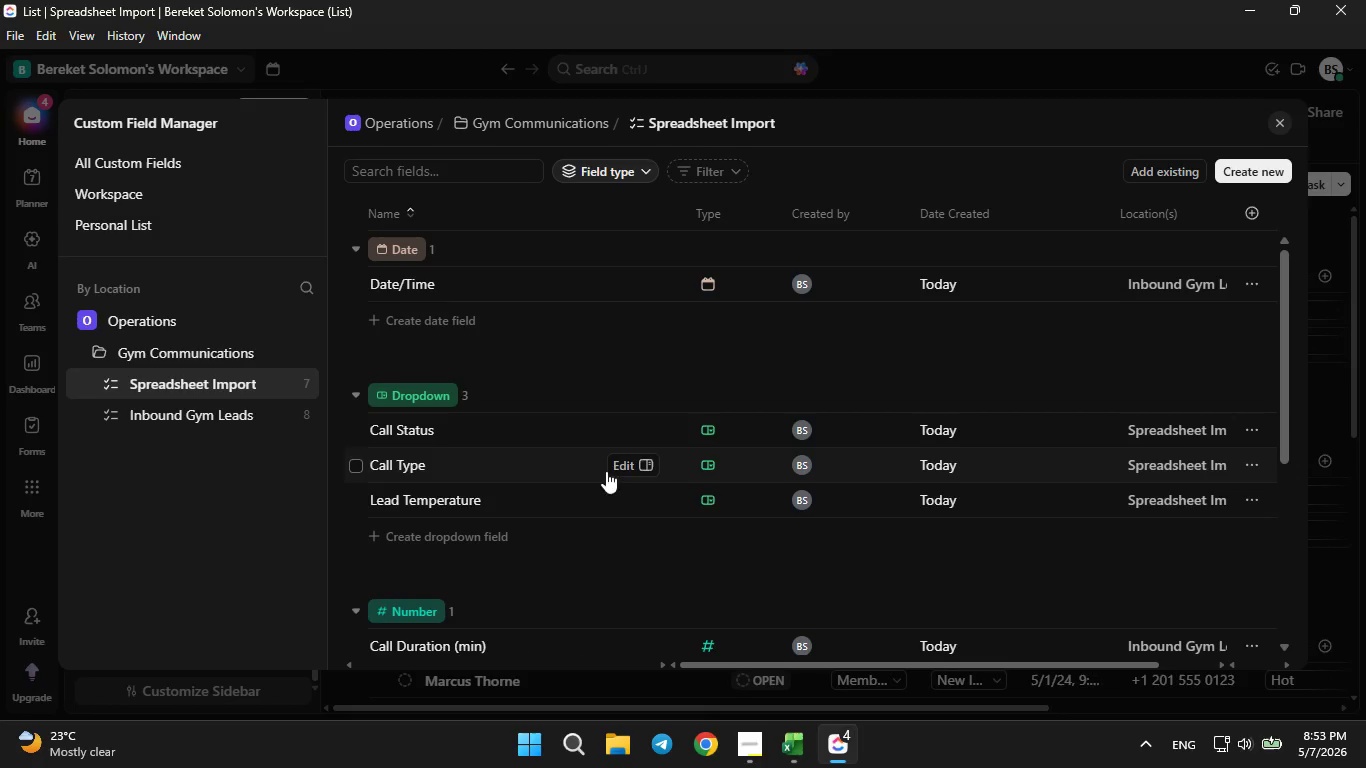 
left_click([636, 467])
 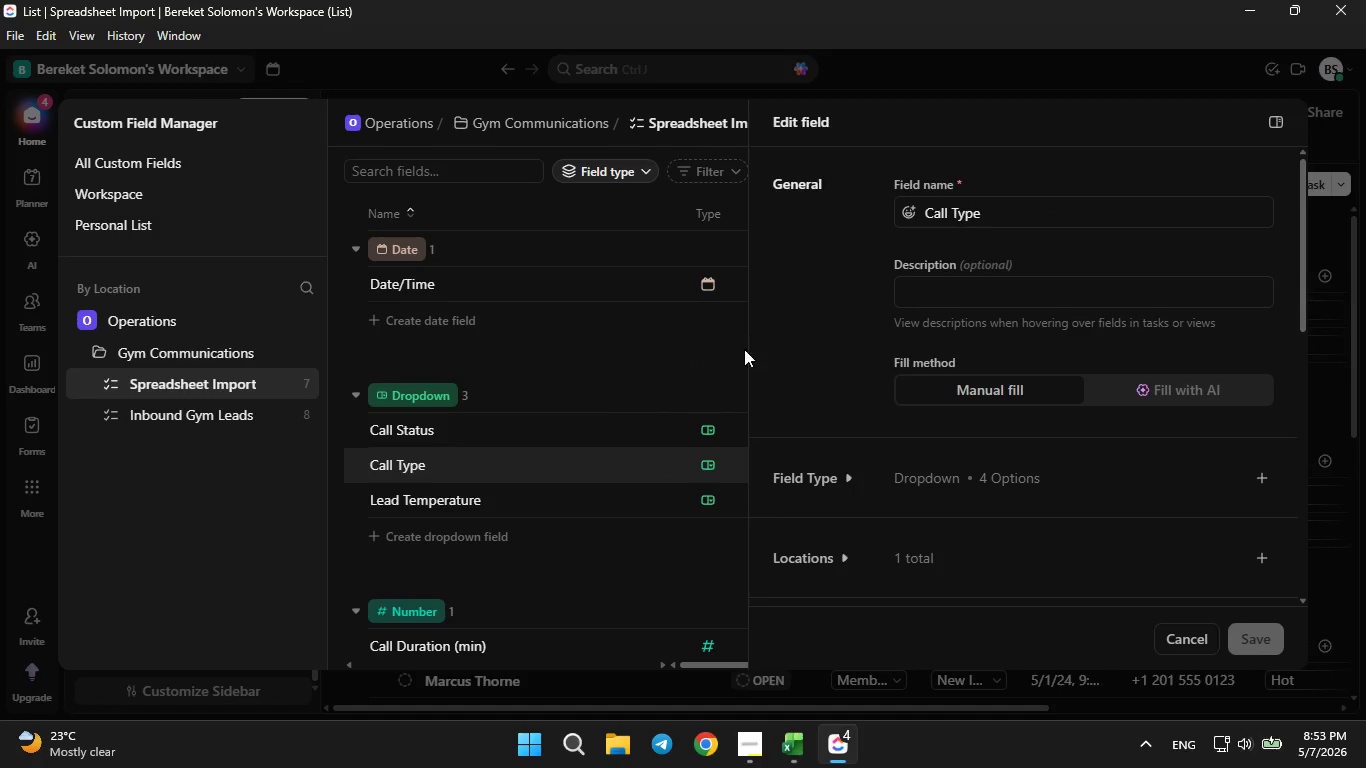 
left_click([797, 477])
 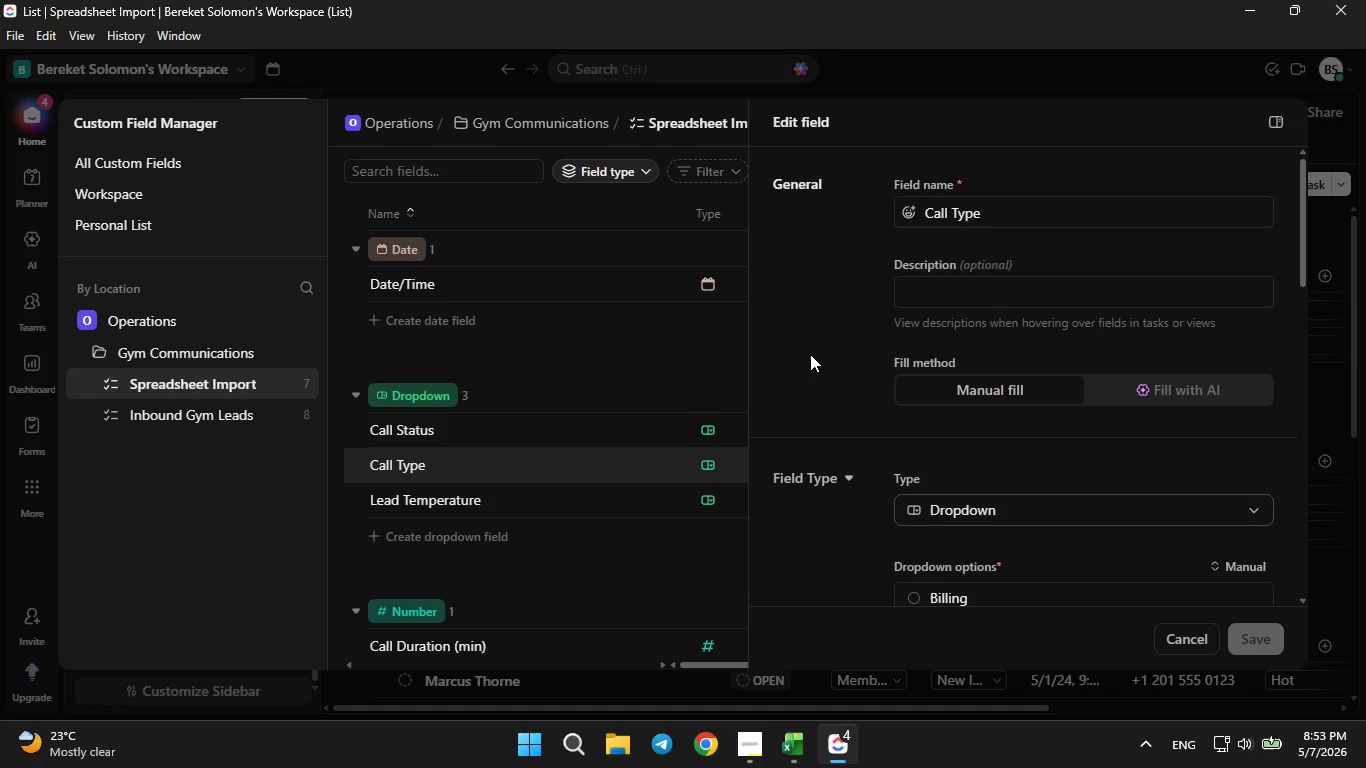 
scroll: coordinate [810, 352], scroll_direction: down, amount: 2.0
 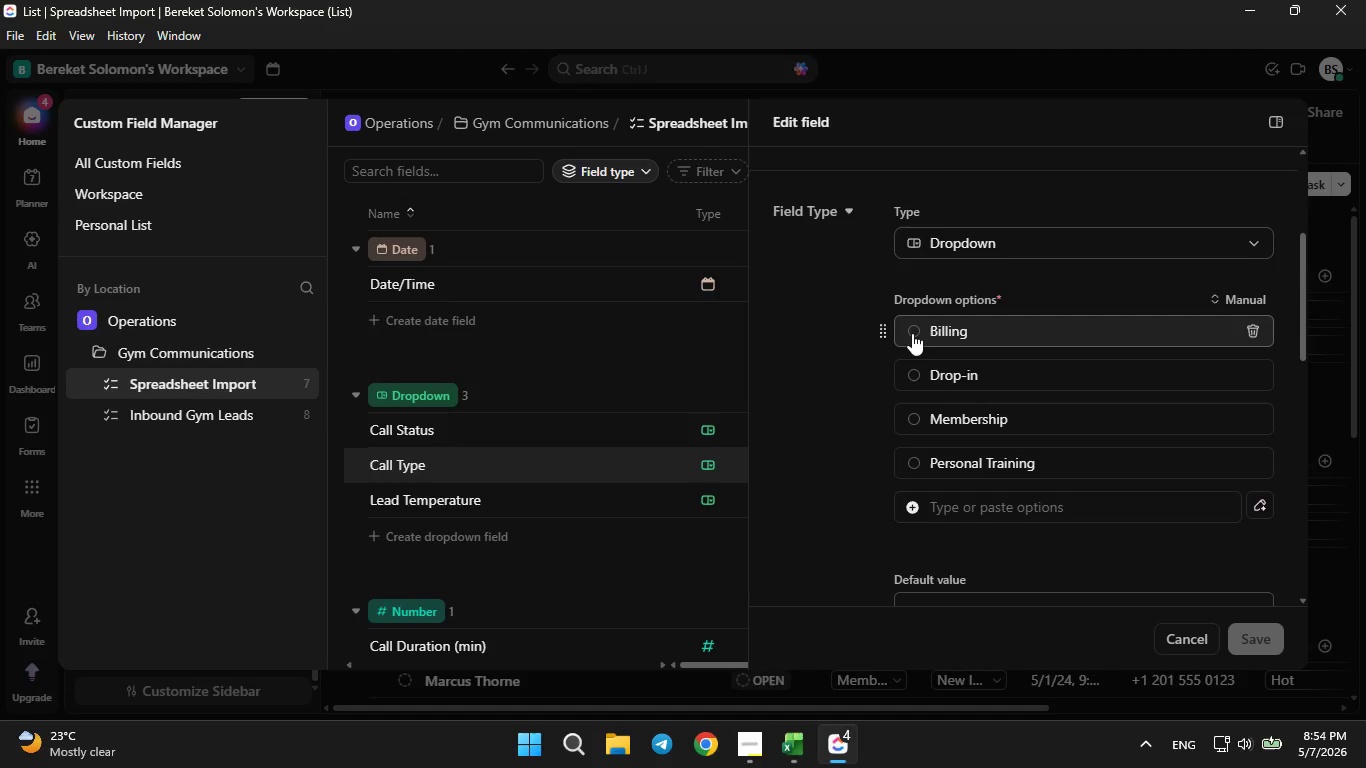 
wait(22.08)
 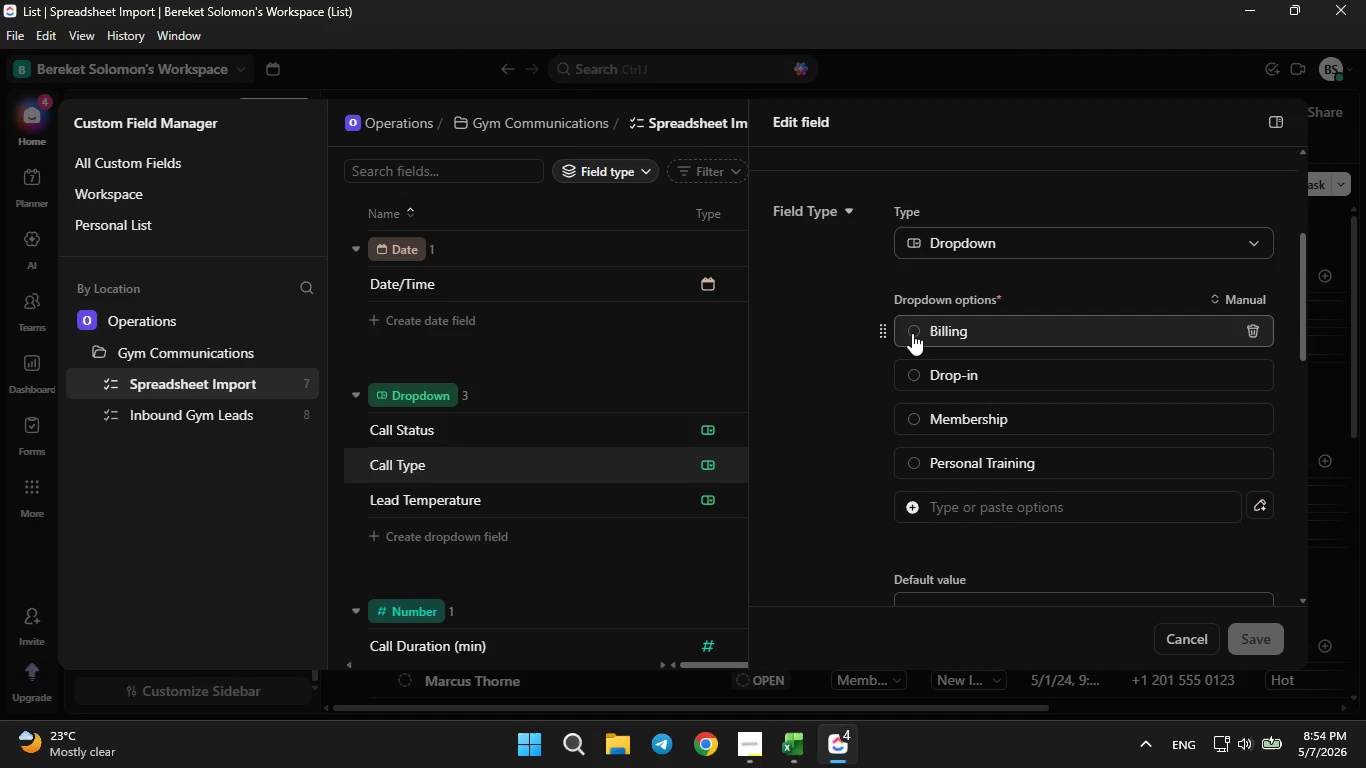 
left_click([909, 333])
 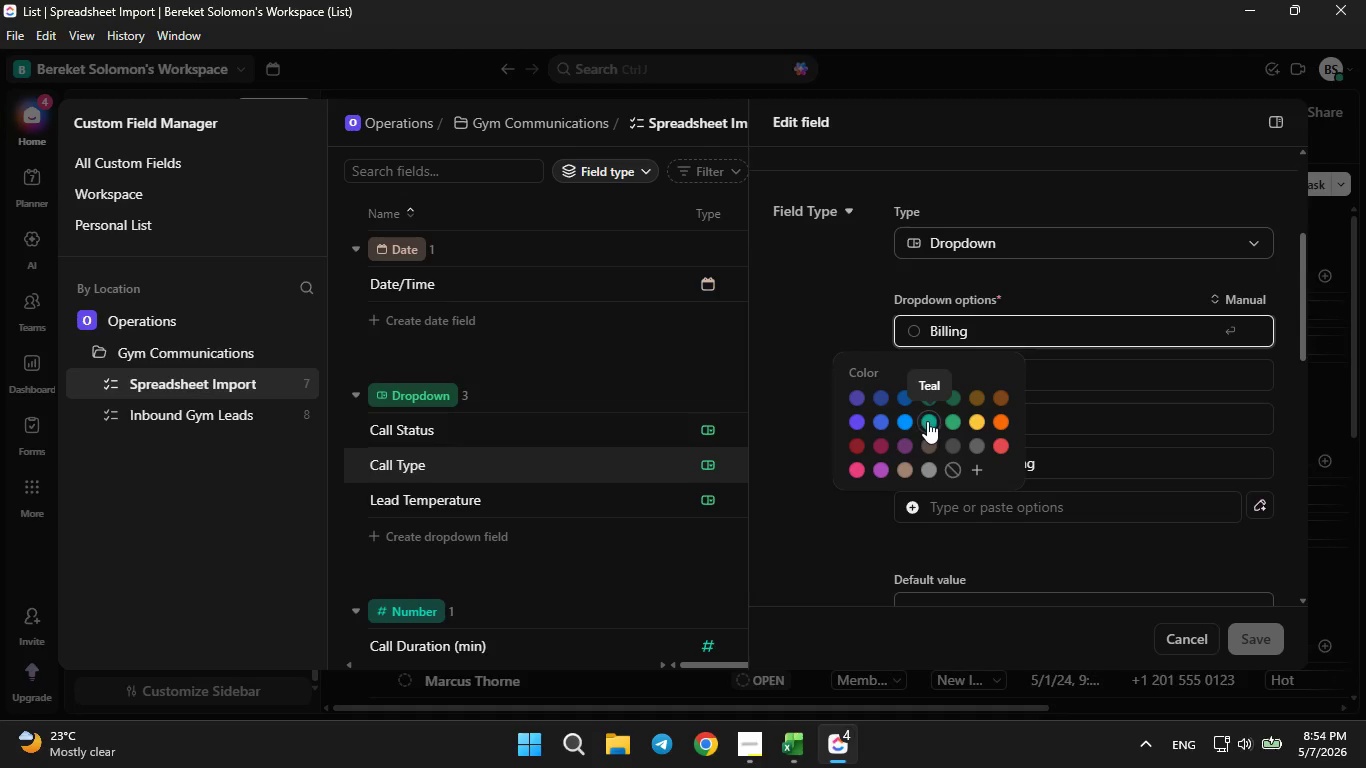 
left_click([940, 420])
 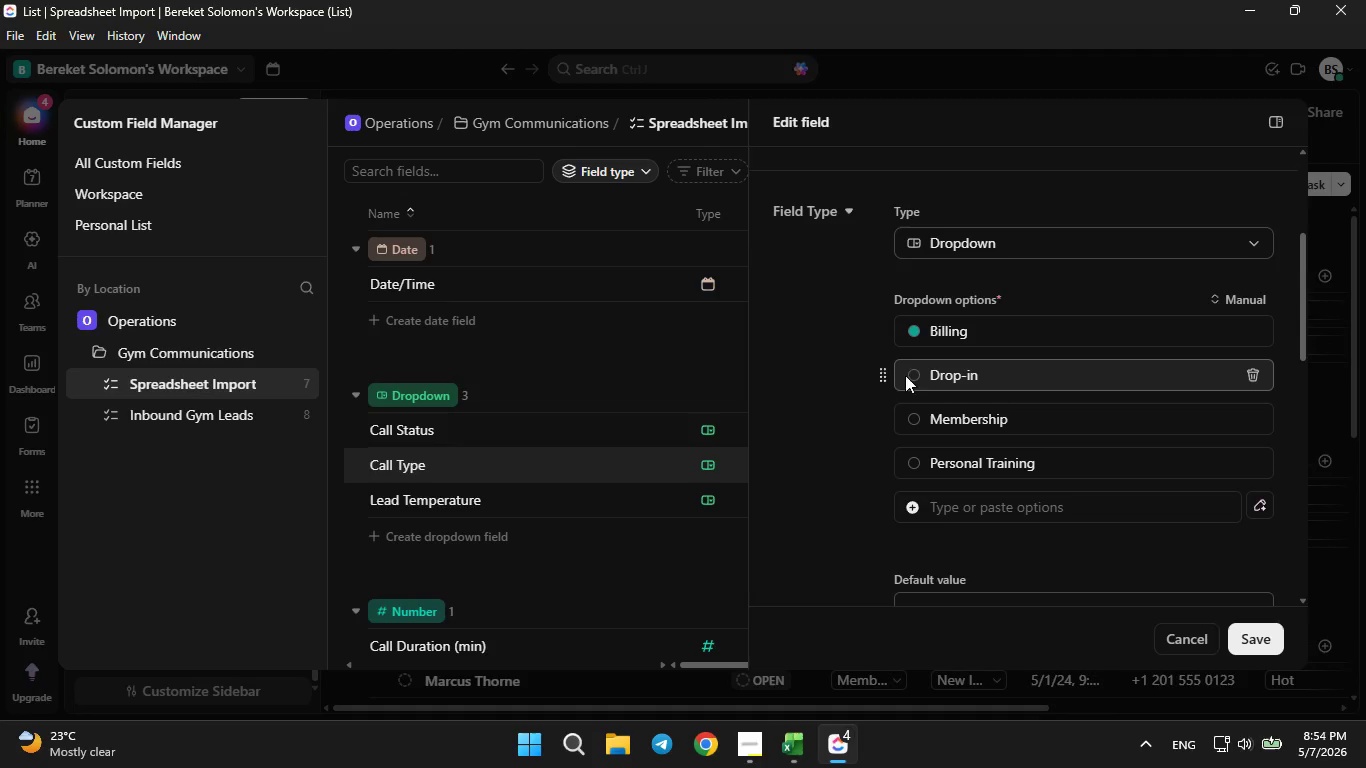 
double_click([911, 377])
 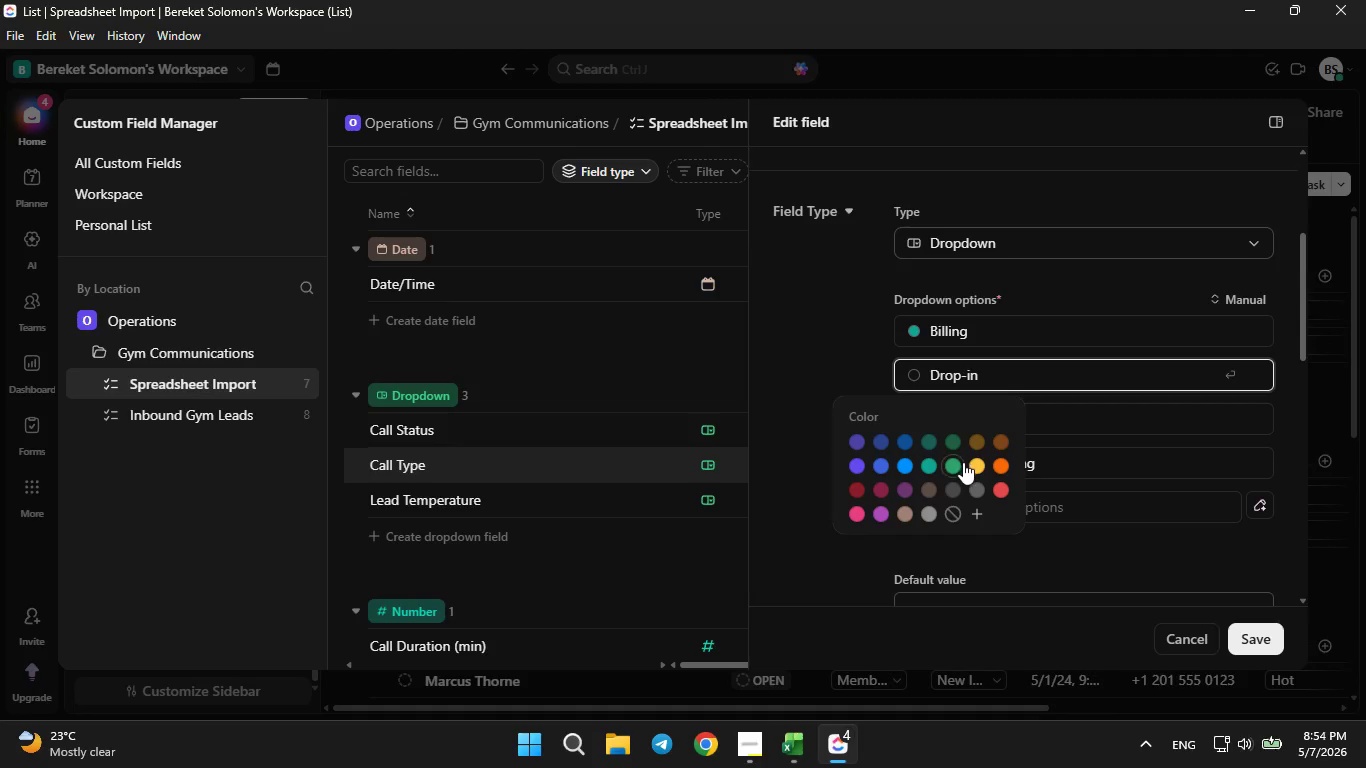 
left_click([969, 462])
 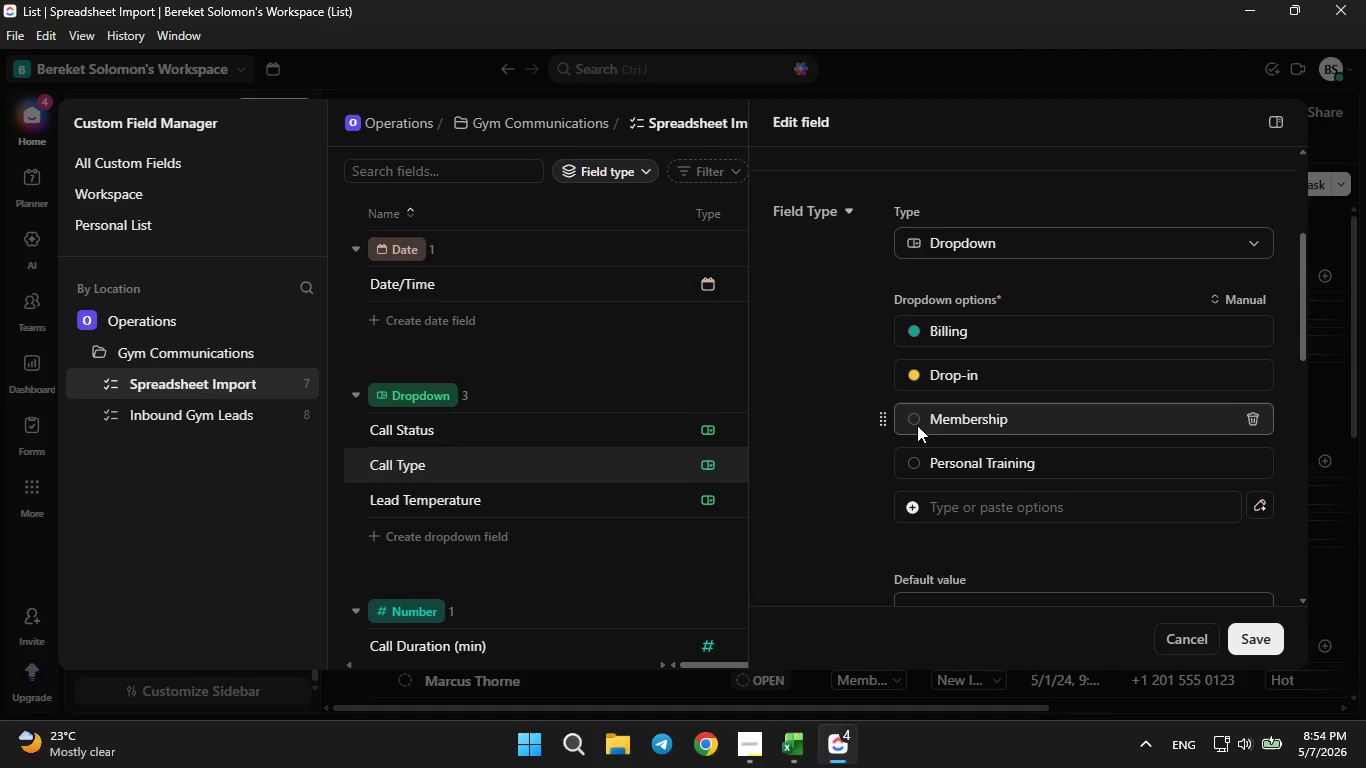 
left_click([907, 417])
 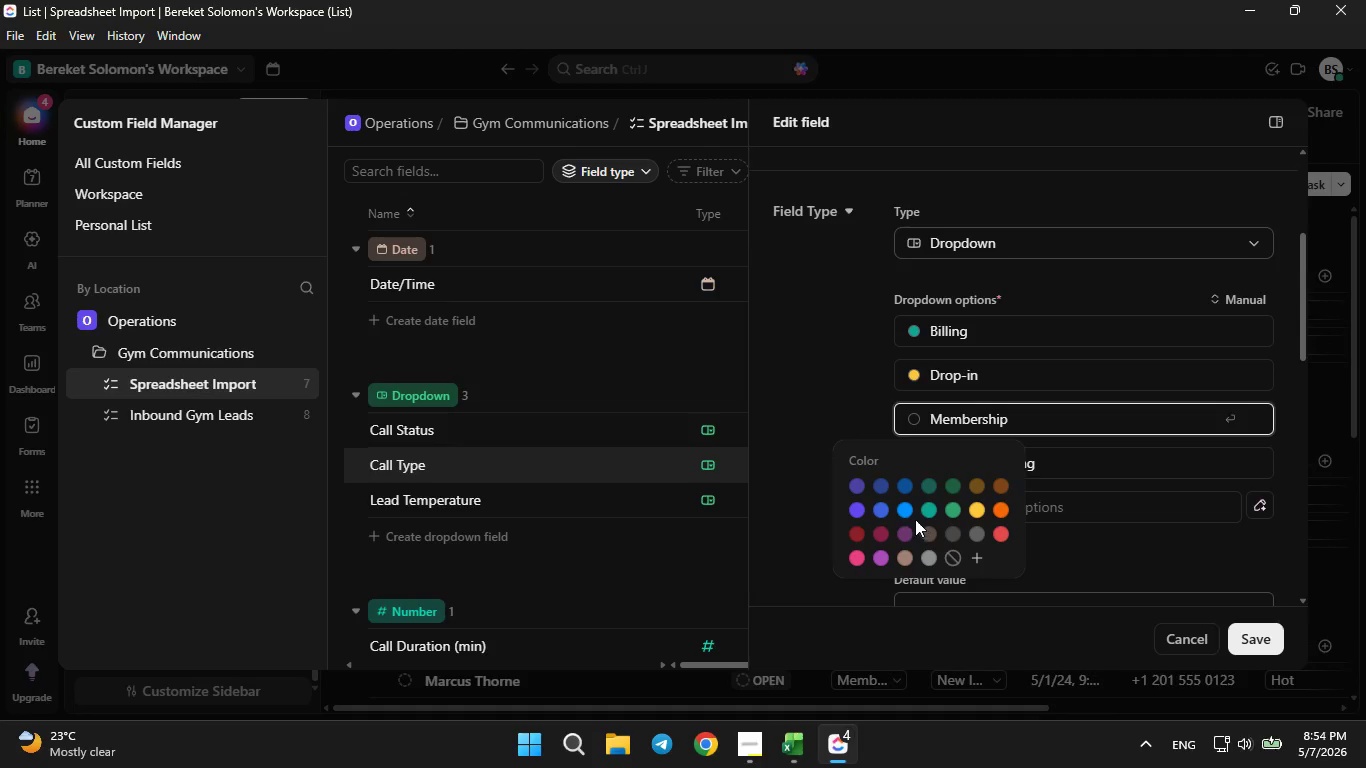 
left_click([910, 512])
 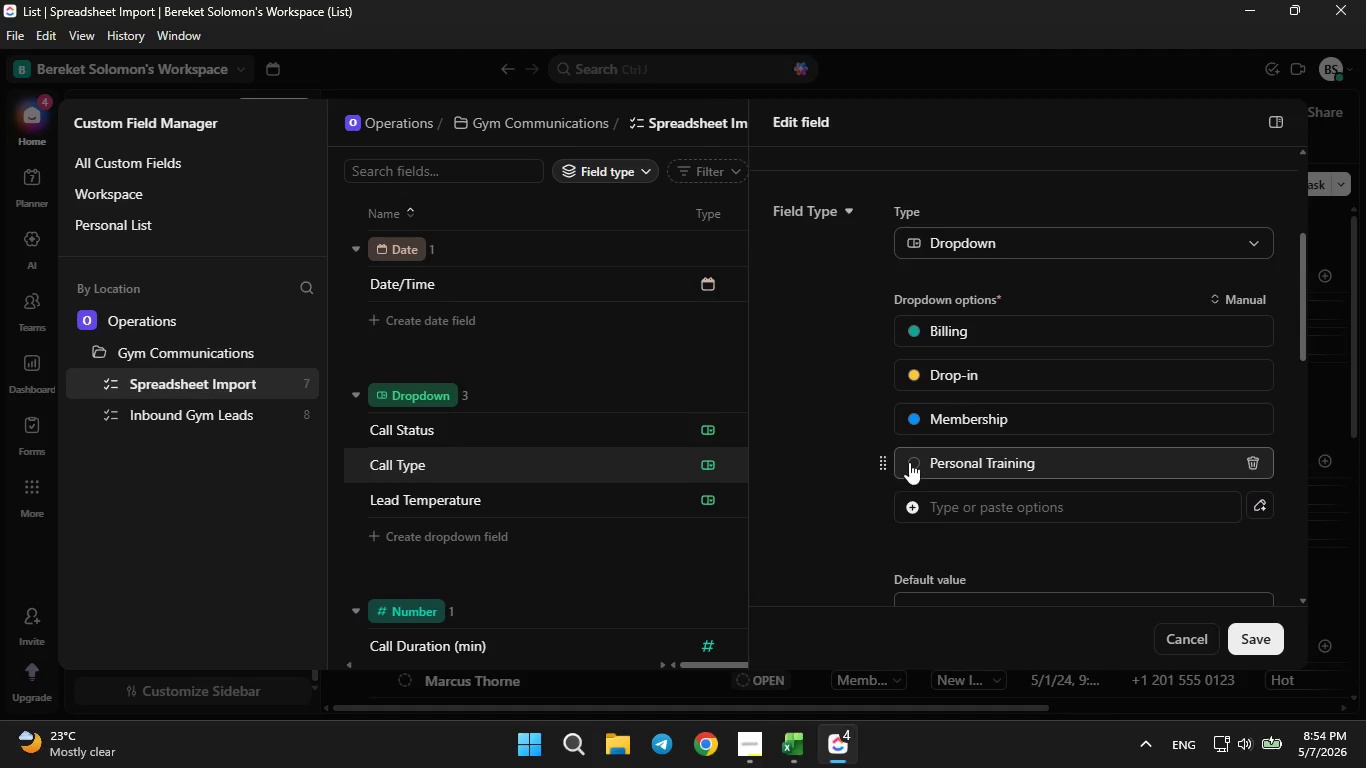 
double_click([916, 465])
 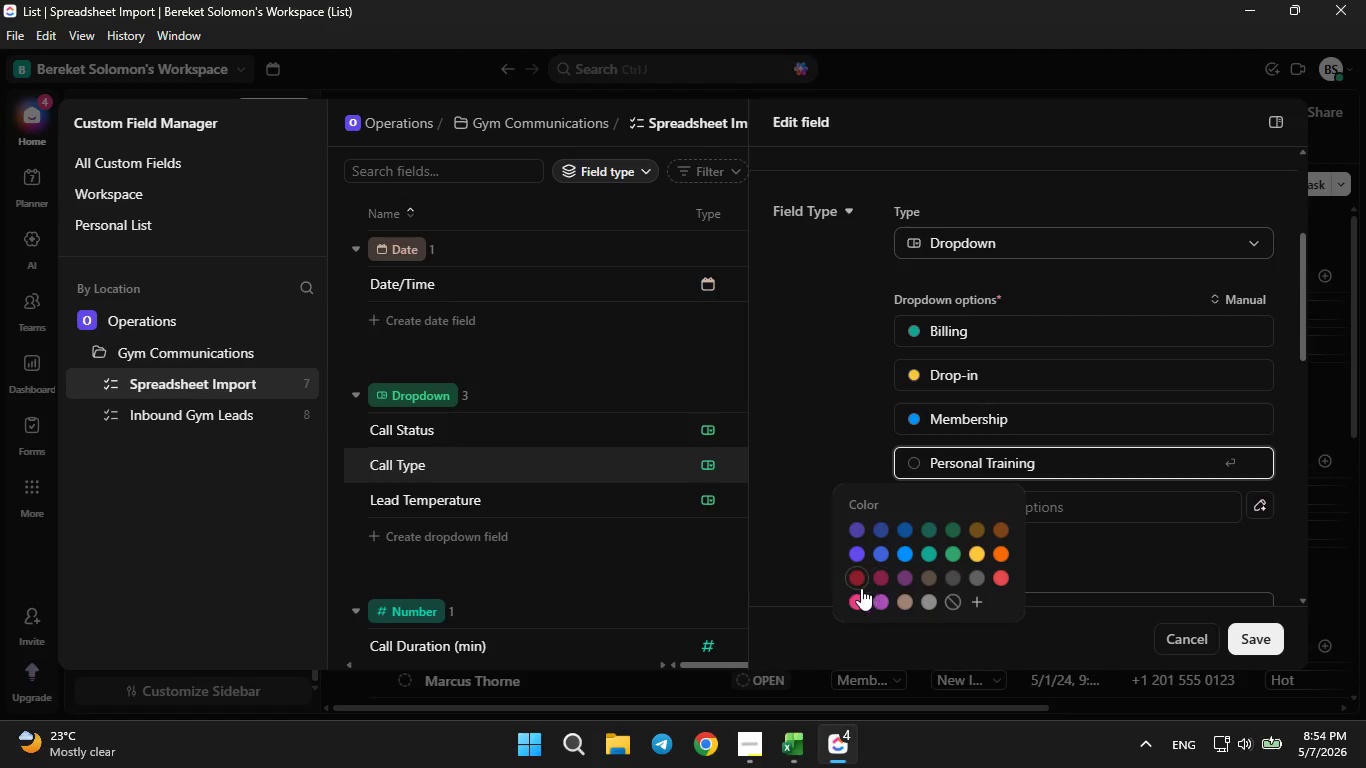 
left_click([852, 588])
 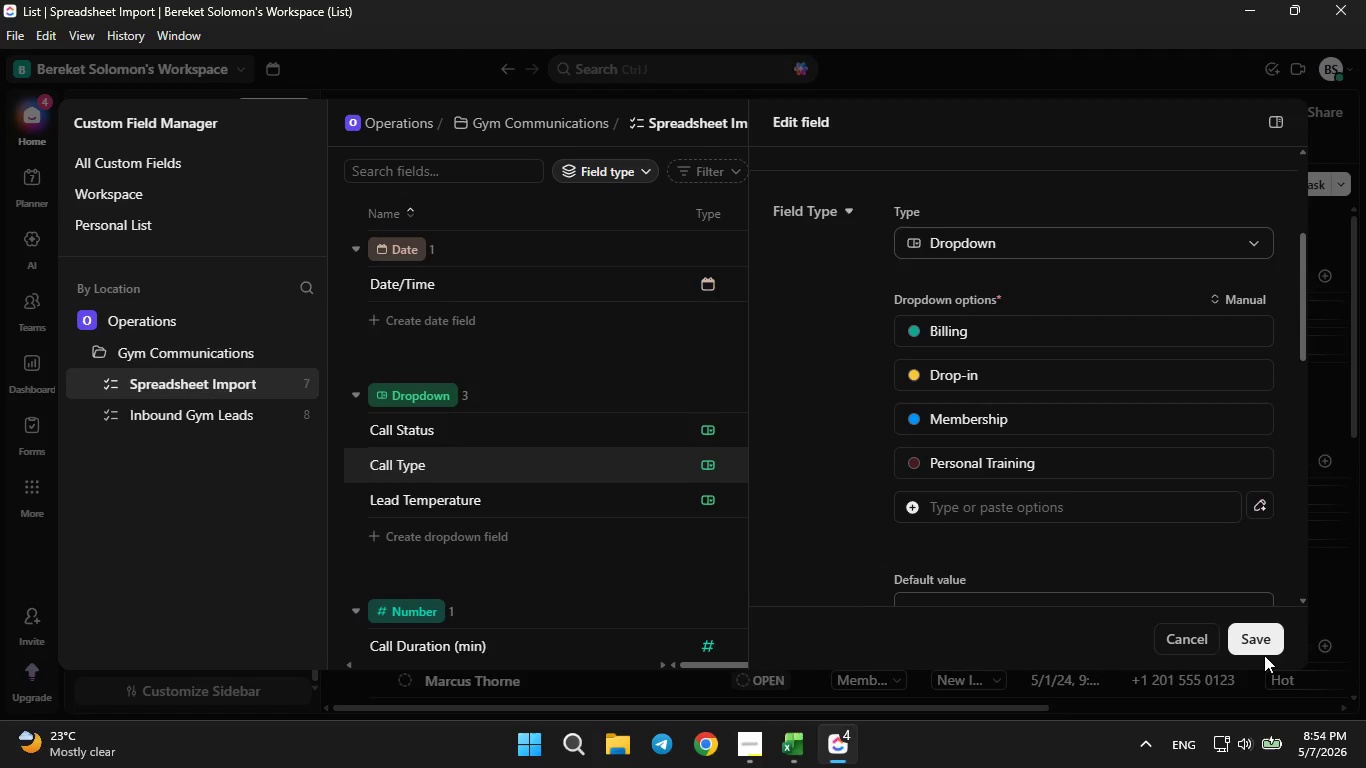 
left_click([1262, 644])
 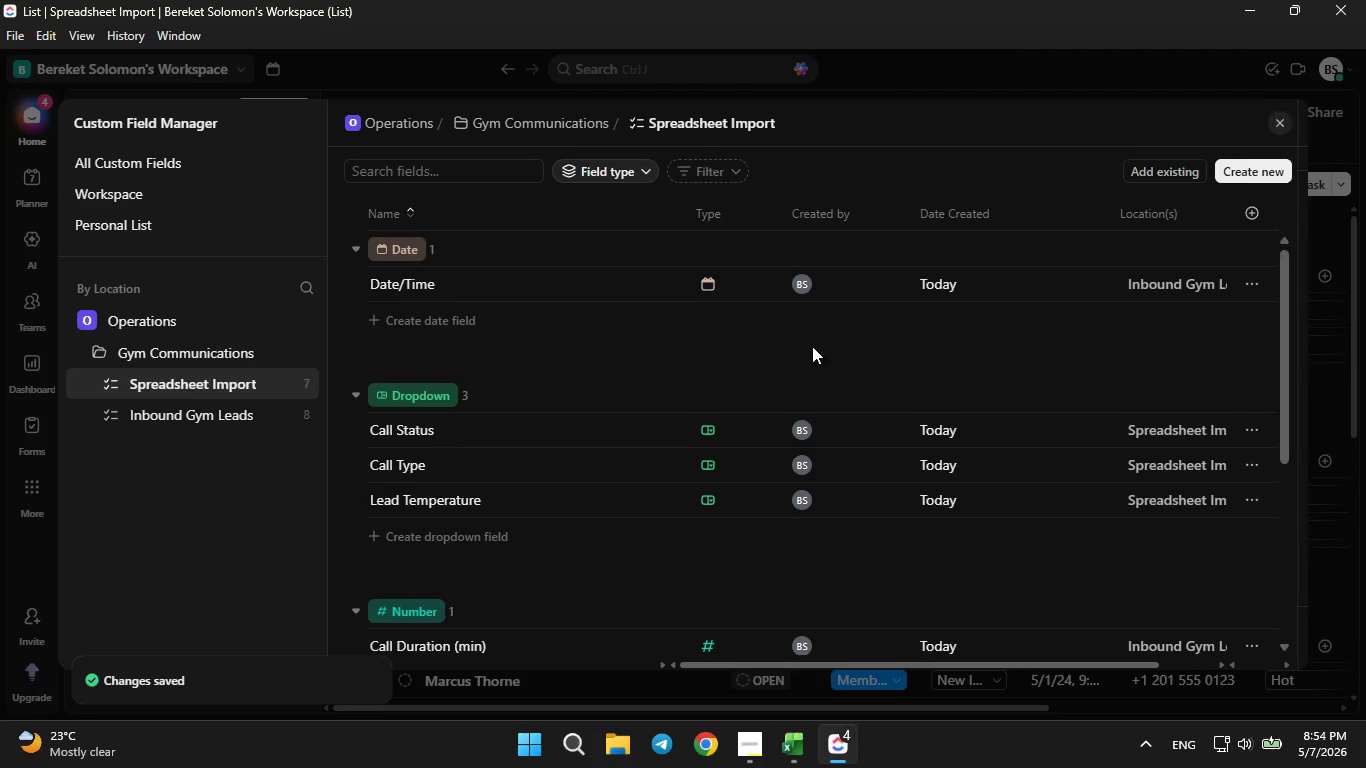 
left_click([1270, 122])
 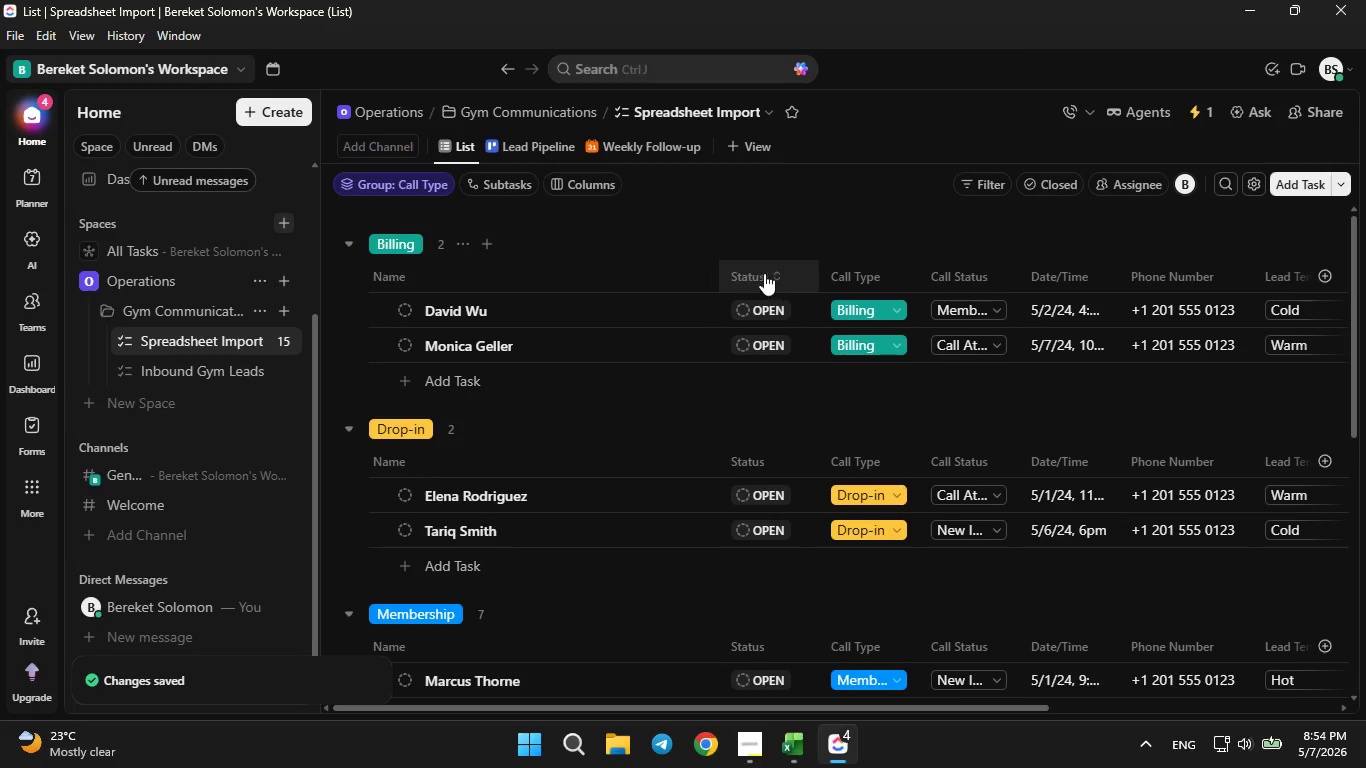 
right_click([742, 265])
 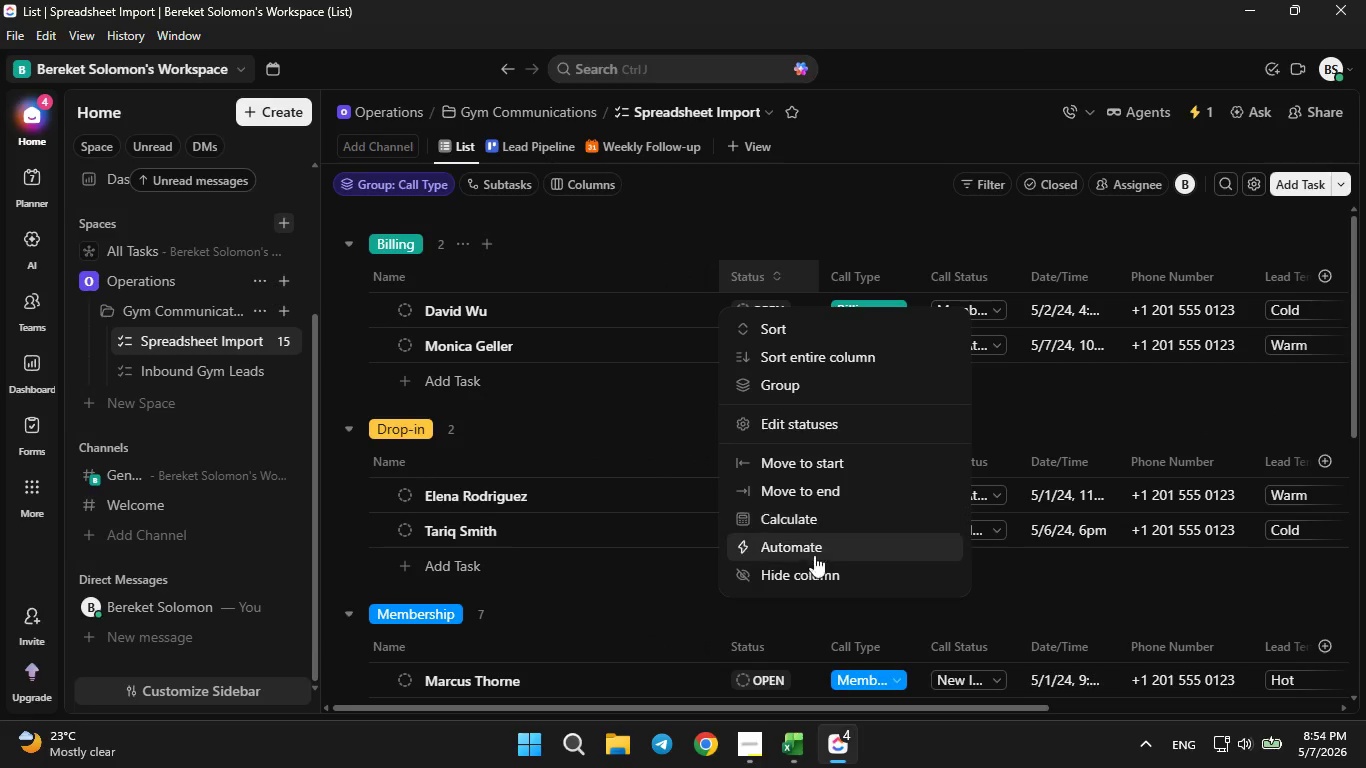 
left_click([810, 563])
 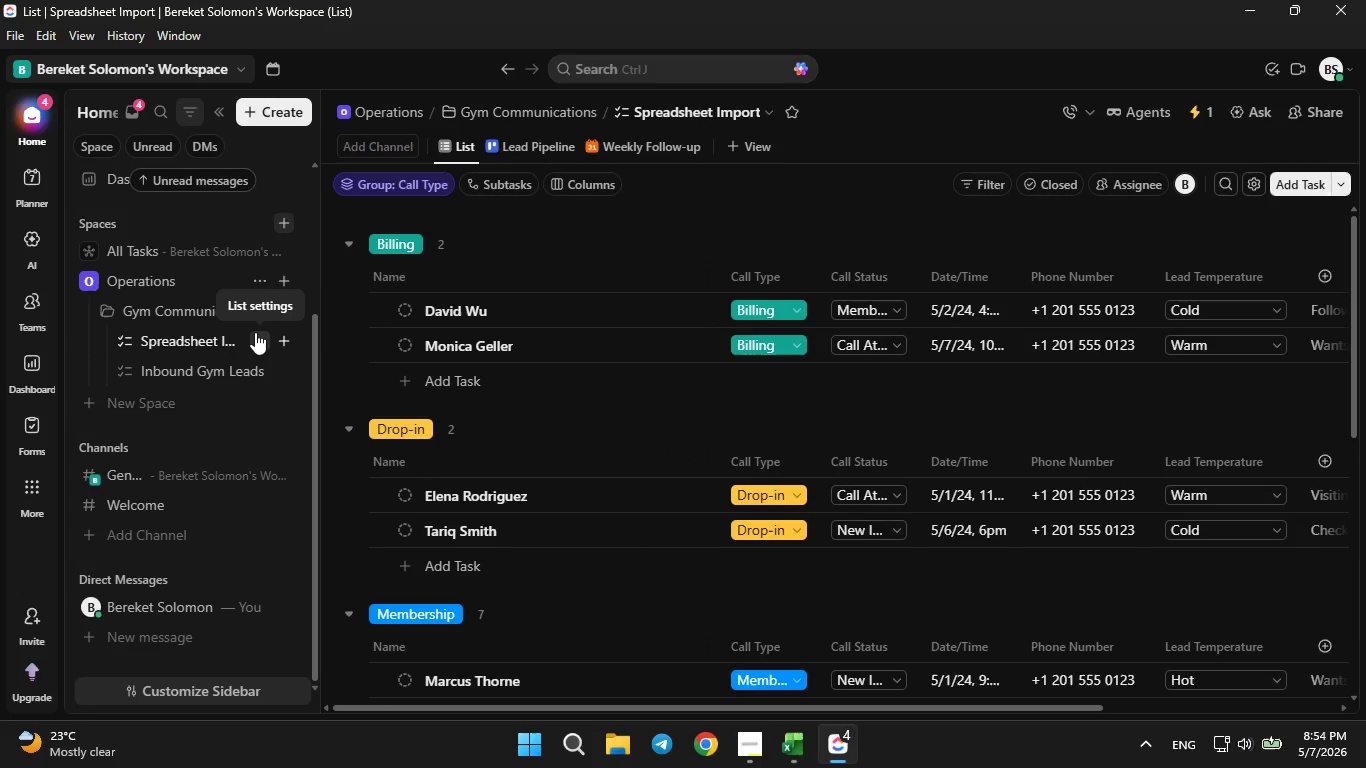 
wait(14.47)
 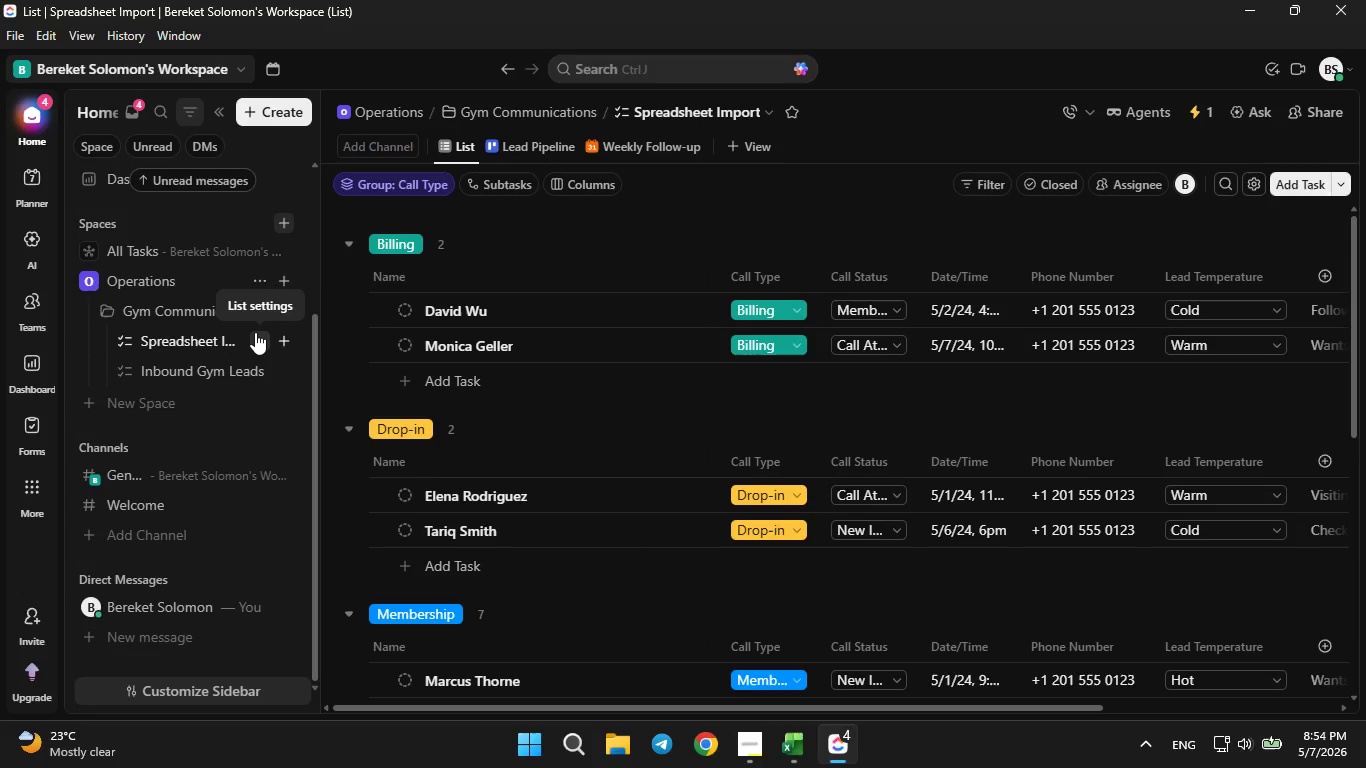 
left_click([261, 331])
 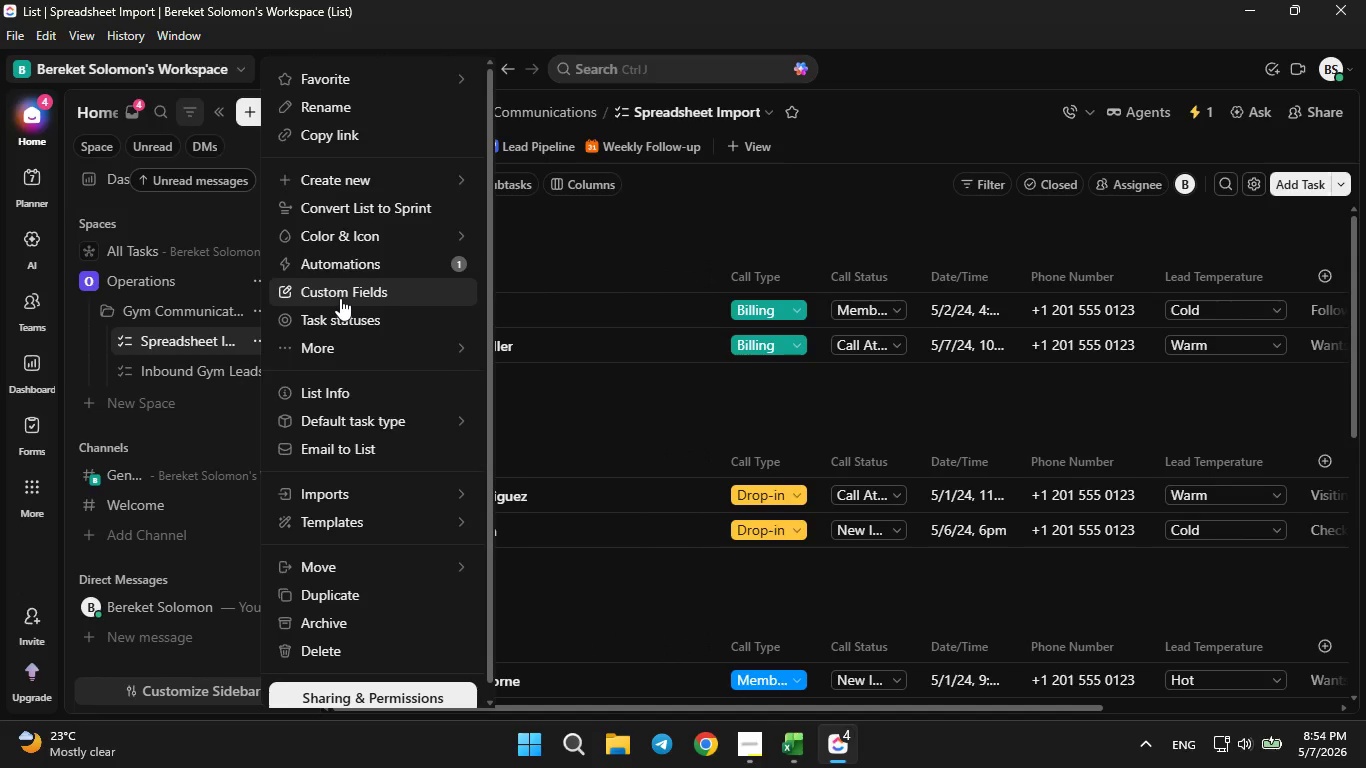 
wait(5.53)
 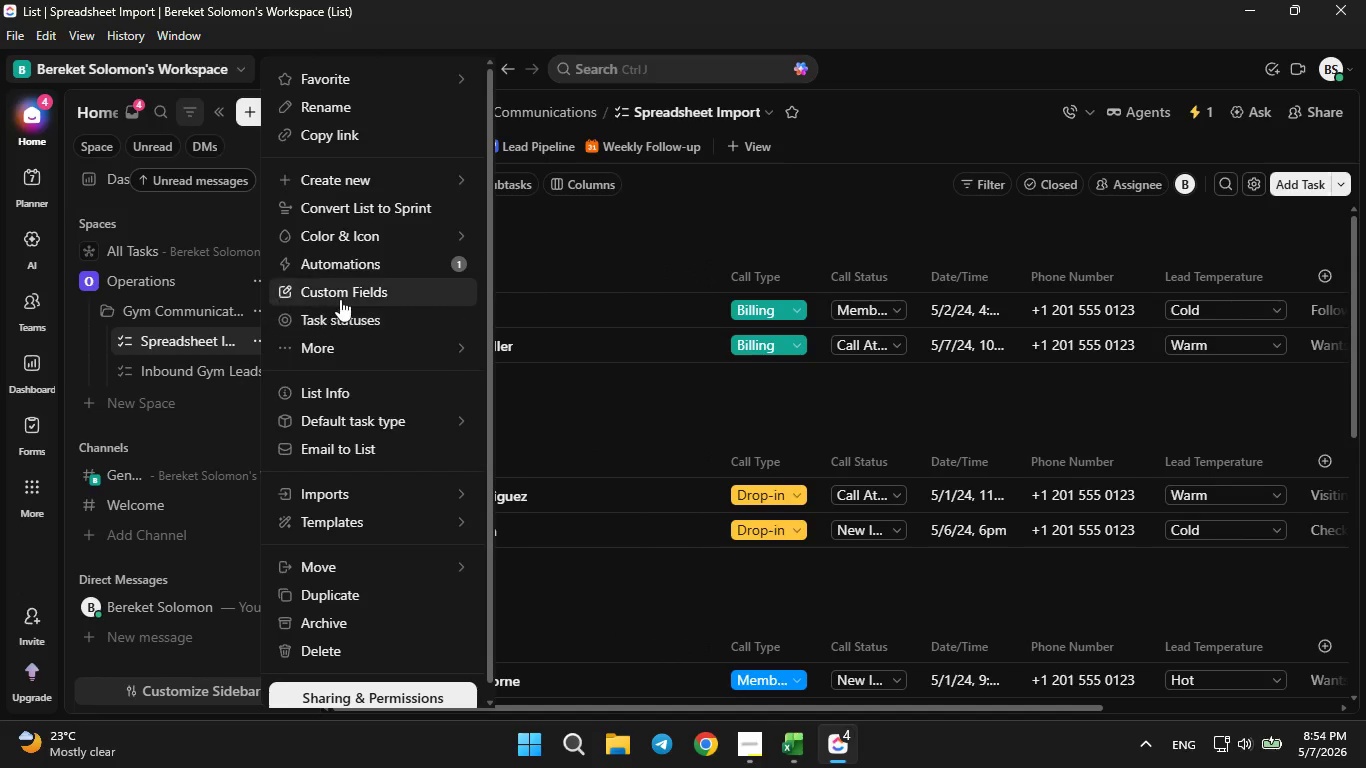 
left_click([340, 298])
 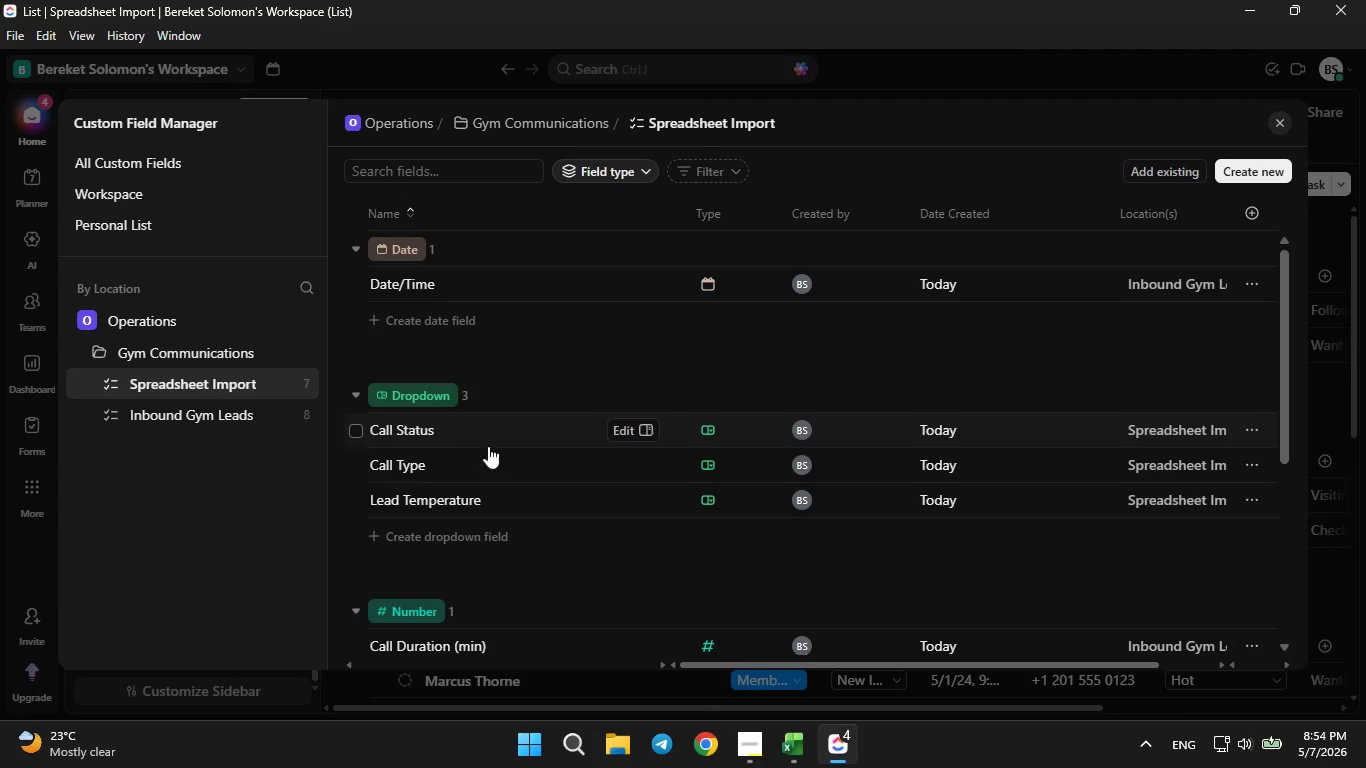 
left_click([618, 432])
 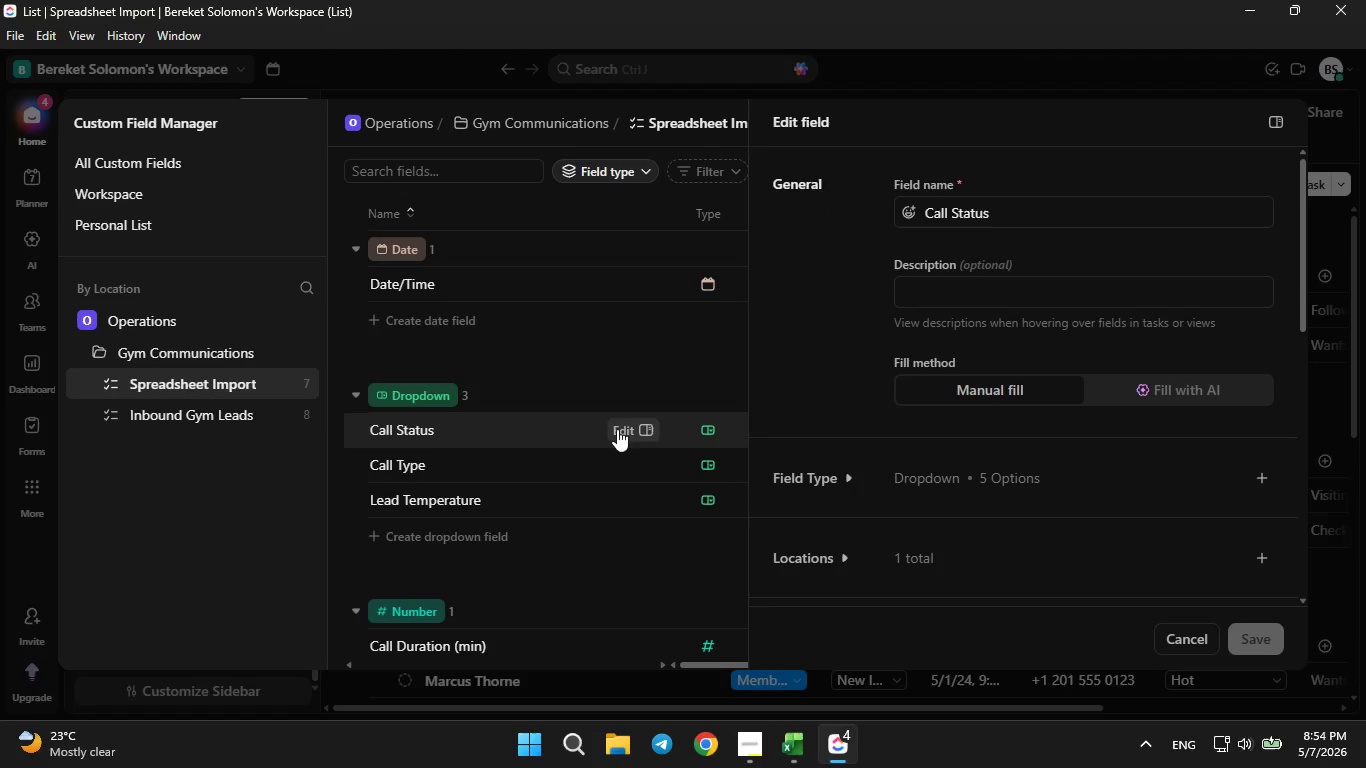 
wait(10.42)
 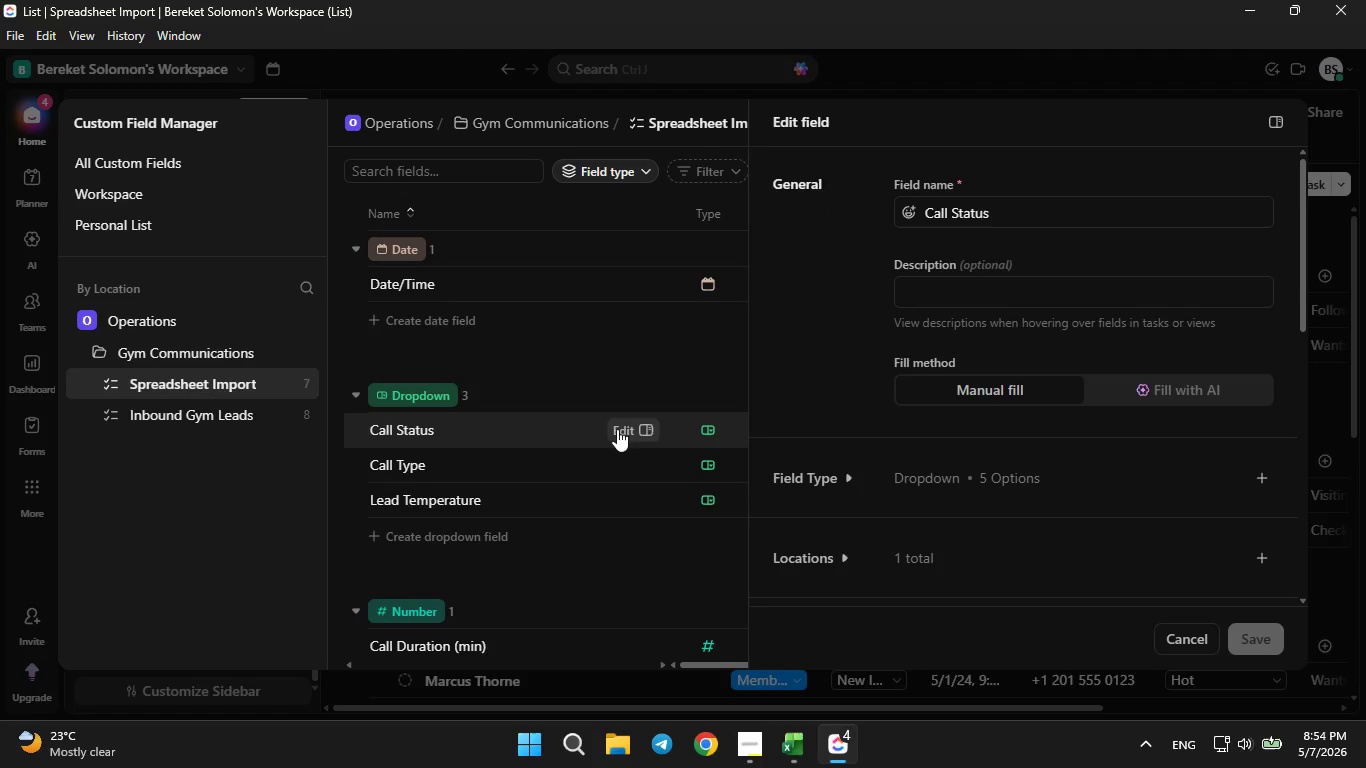 
left_click([810, 471])
 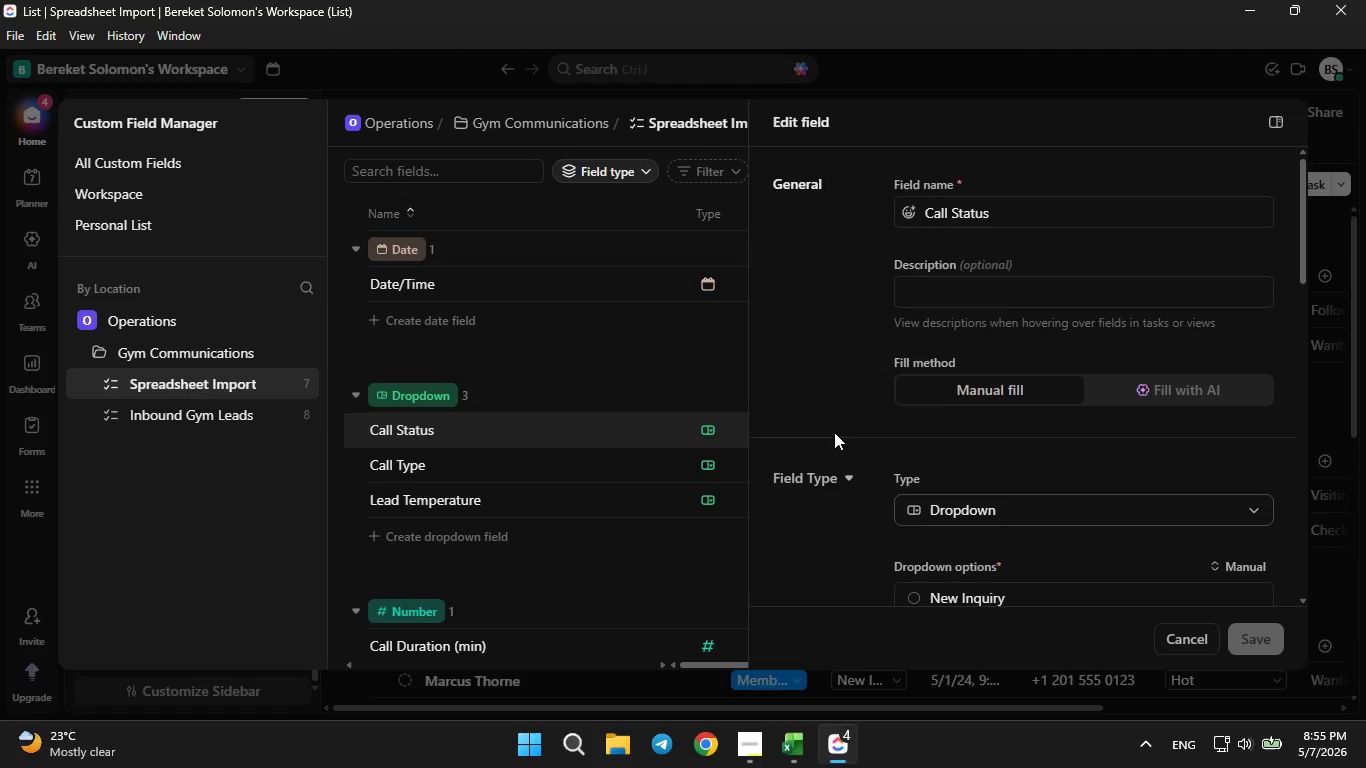 
scroll: coordinate [834, 432], scroll_direction: down, amount: 2.0
 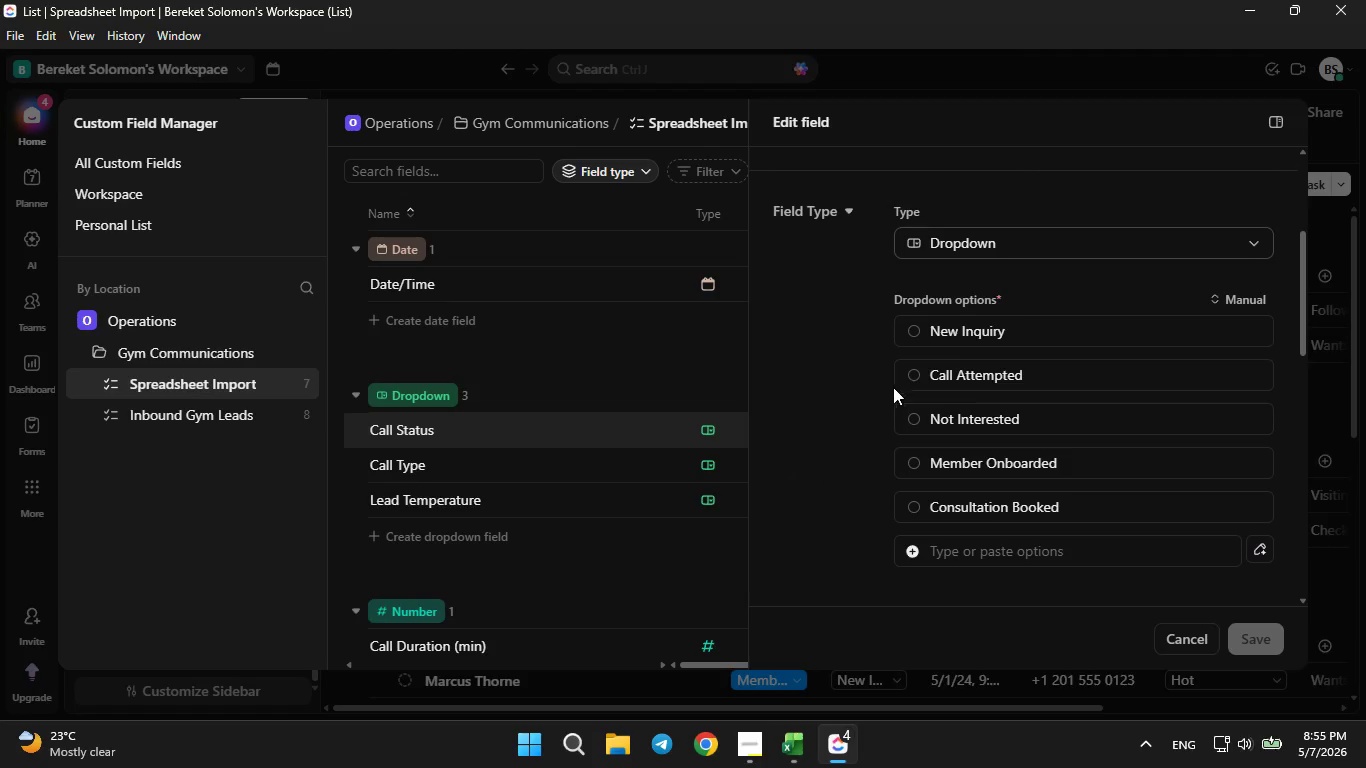 
left_click([910, 336])
 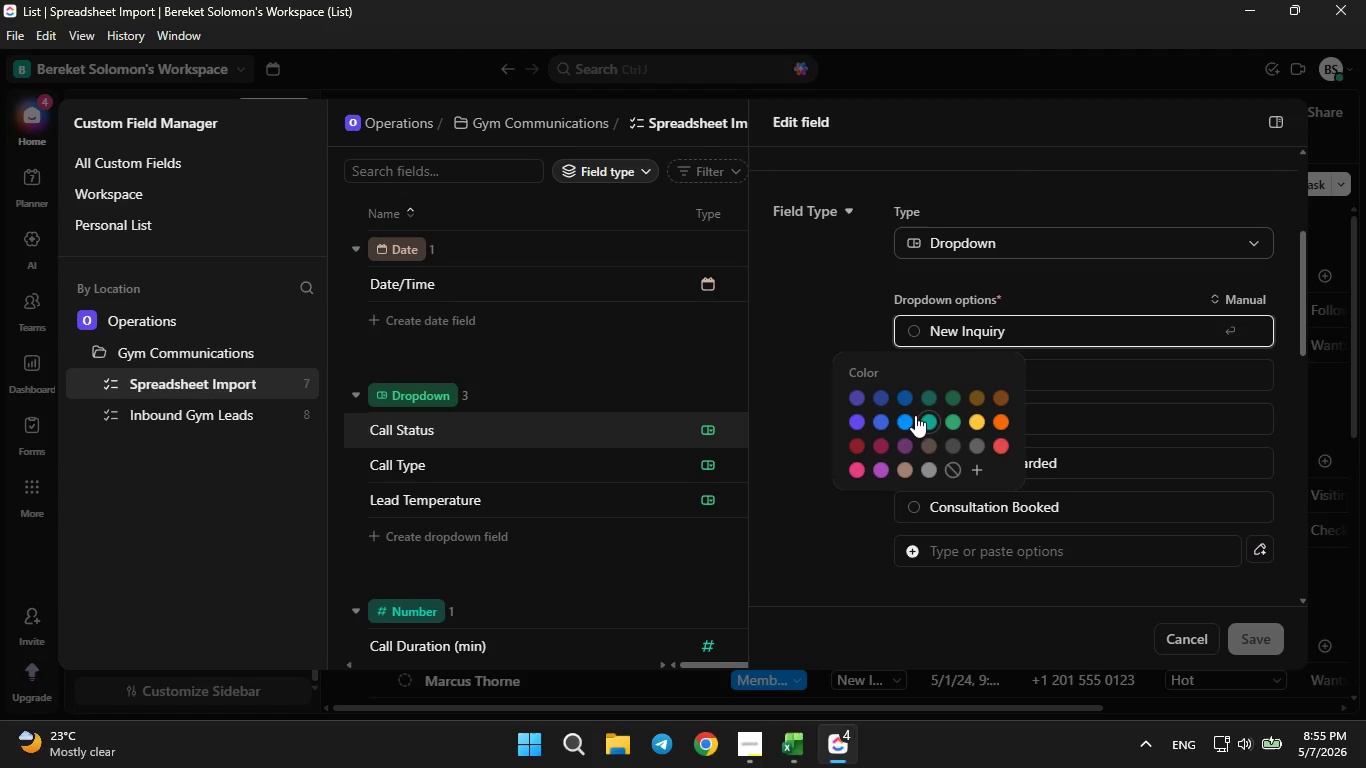 
left_click([910, 415])
 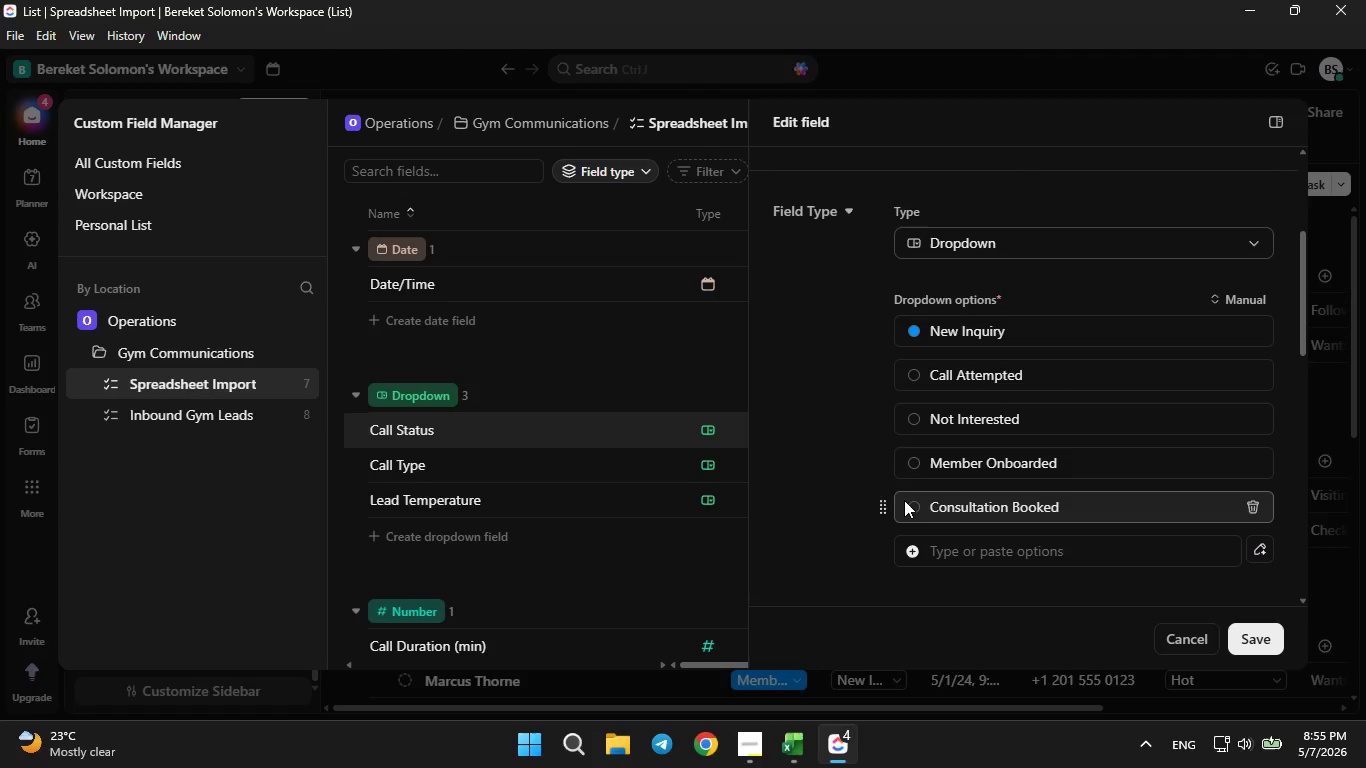 
left_click([906, 500])
 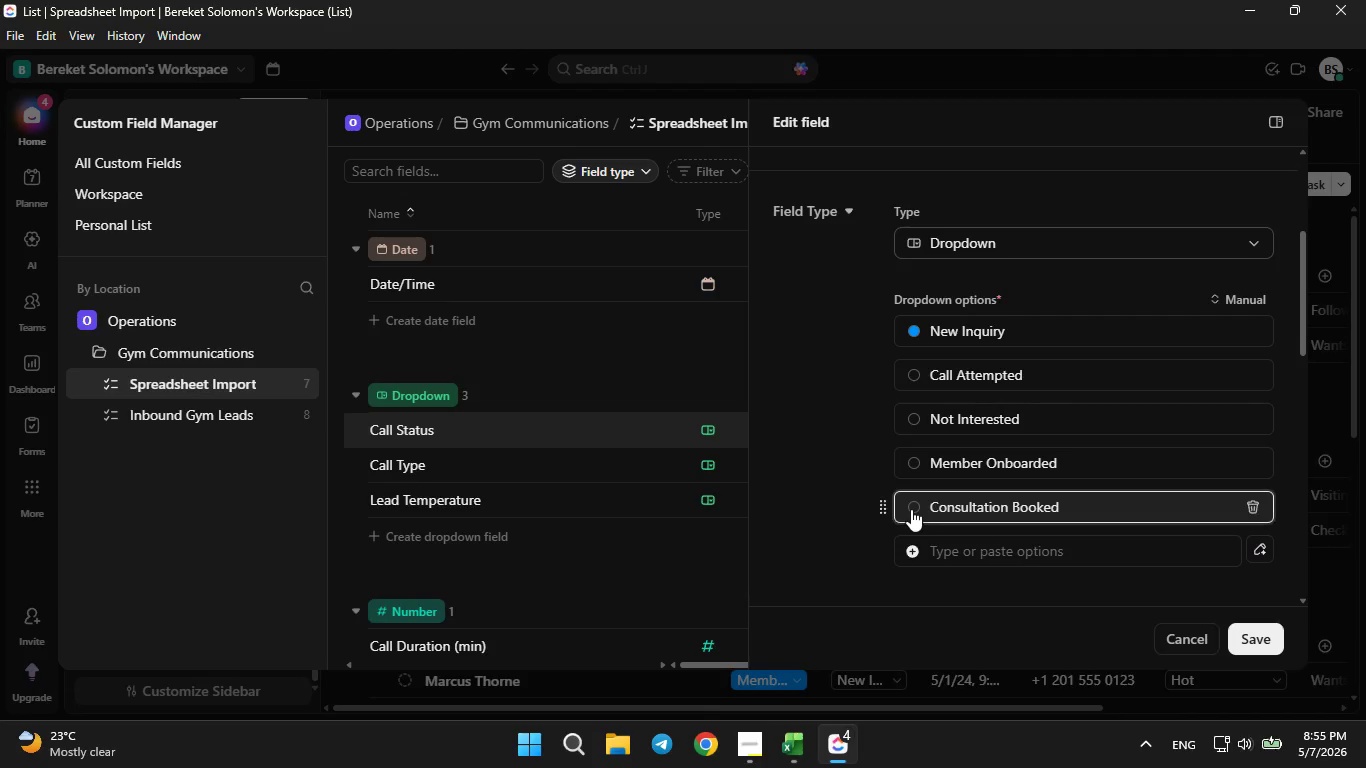 
double_click([911, 509])
 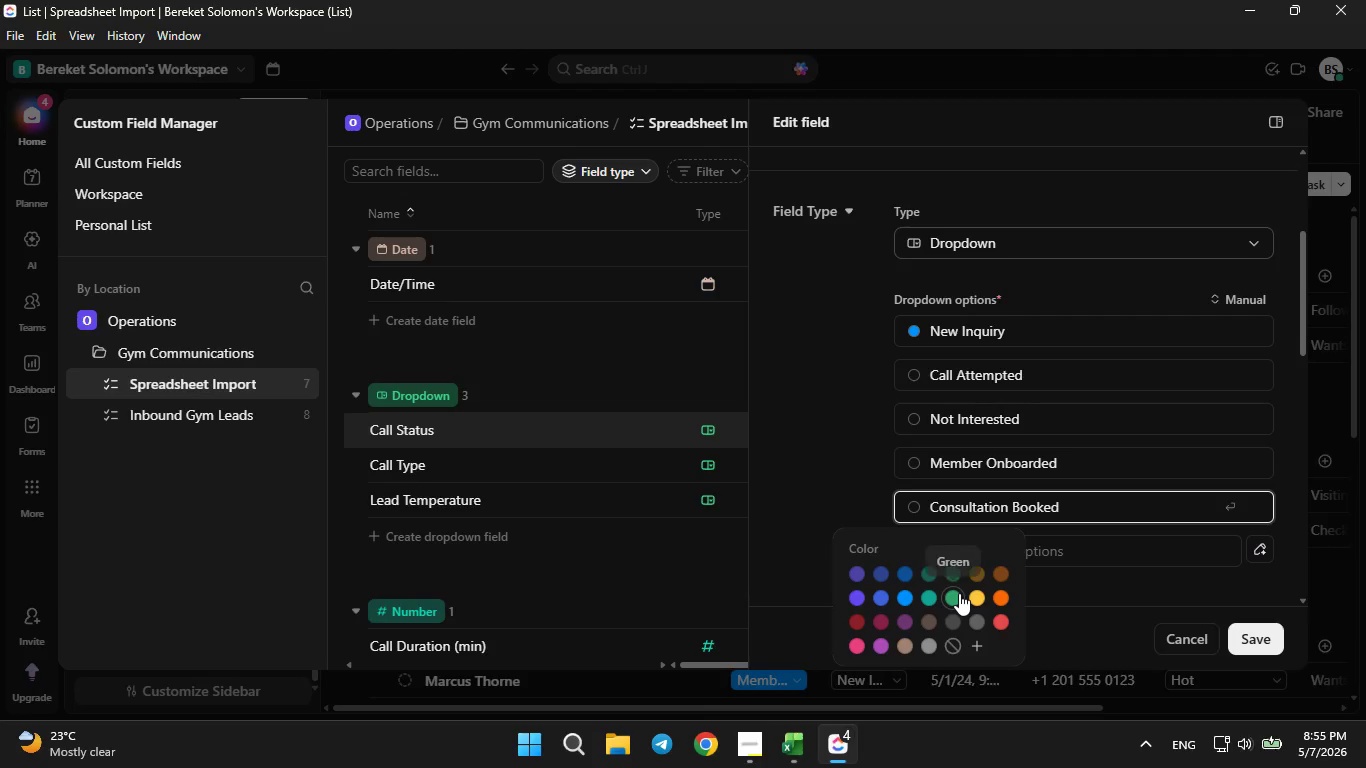 
left_click([957, 593])
 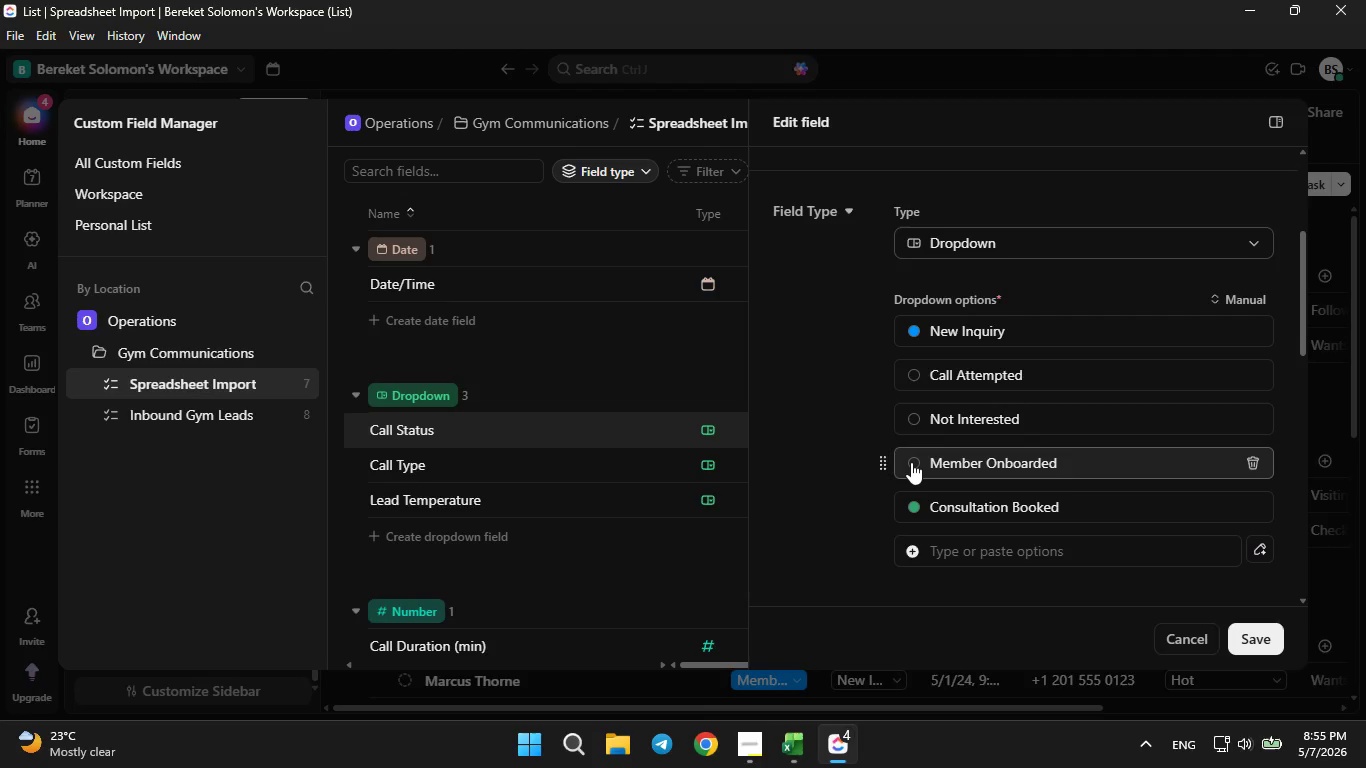 
left_click([911, 462])
 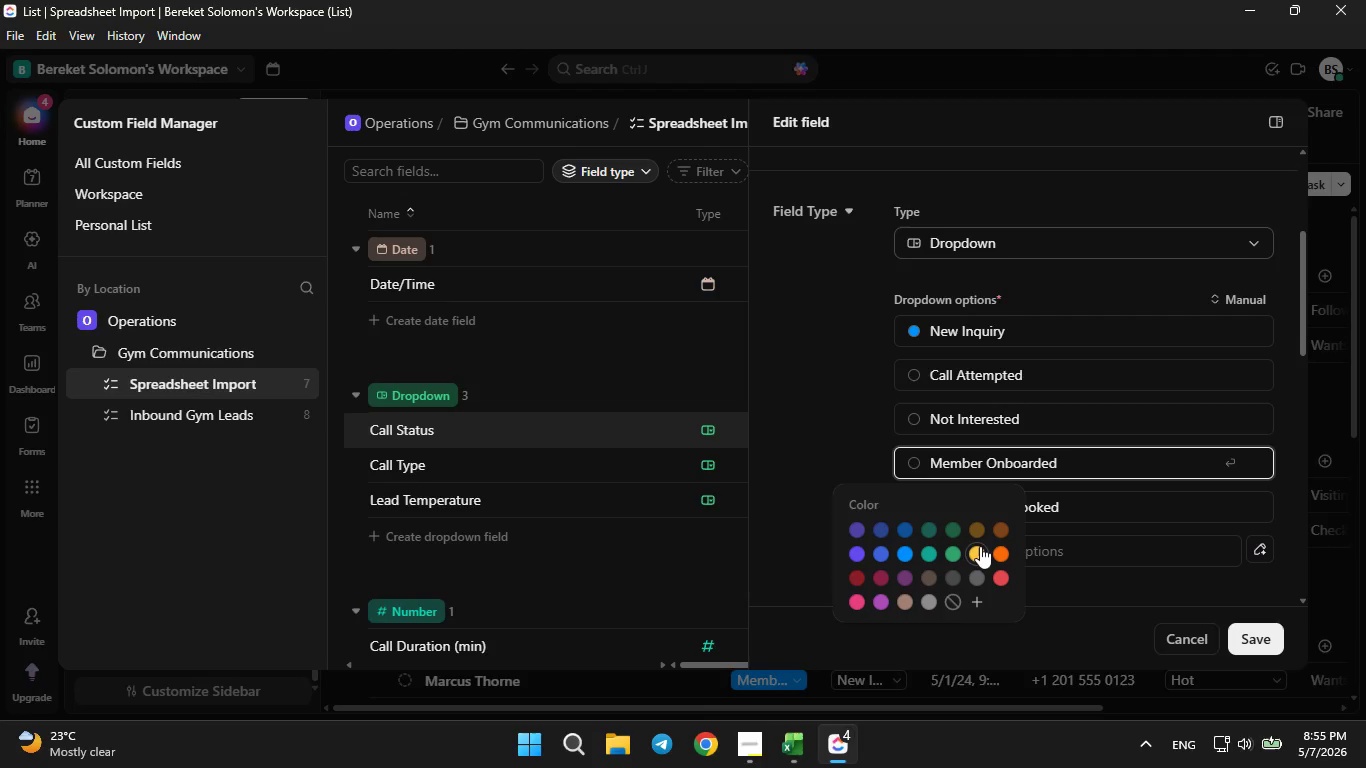 
left_click([980, 547])
 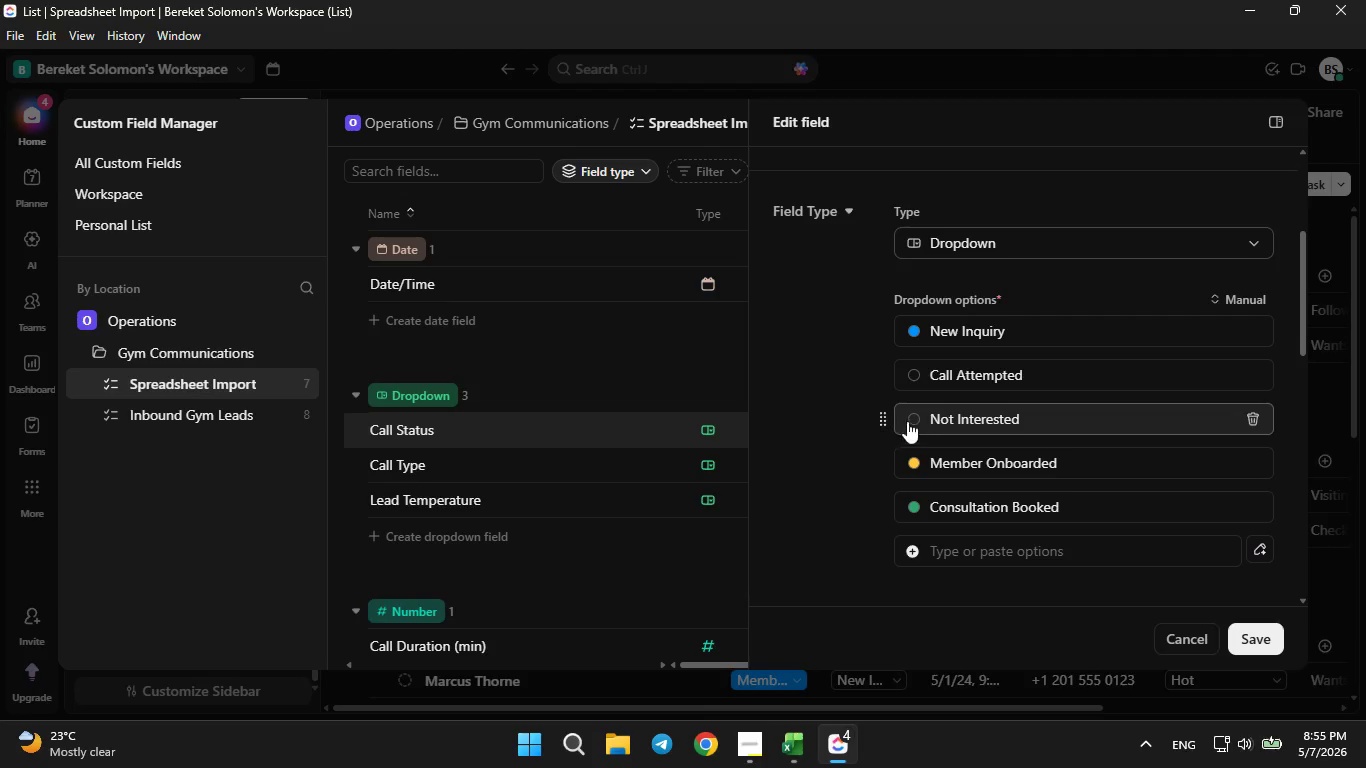 
left_click([912, 421])
 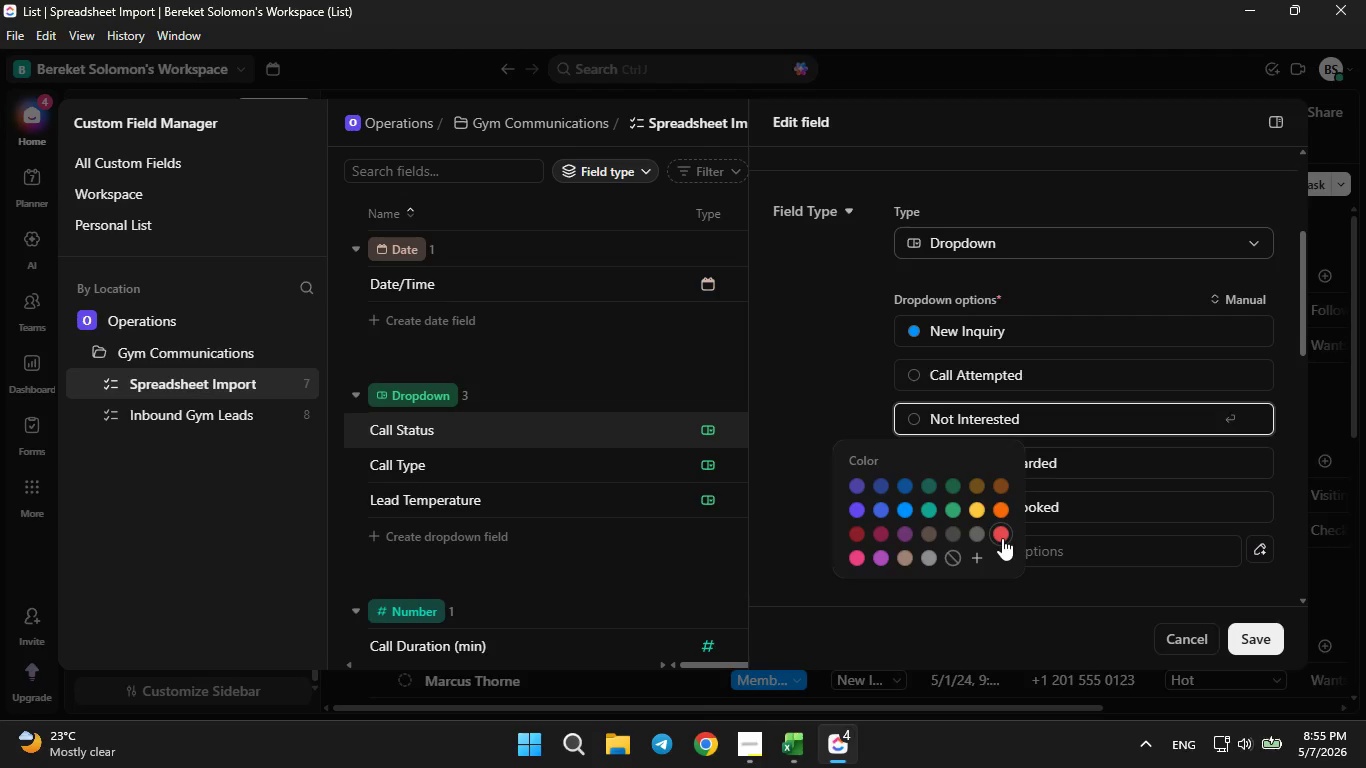 
left_click([1002, 529])
 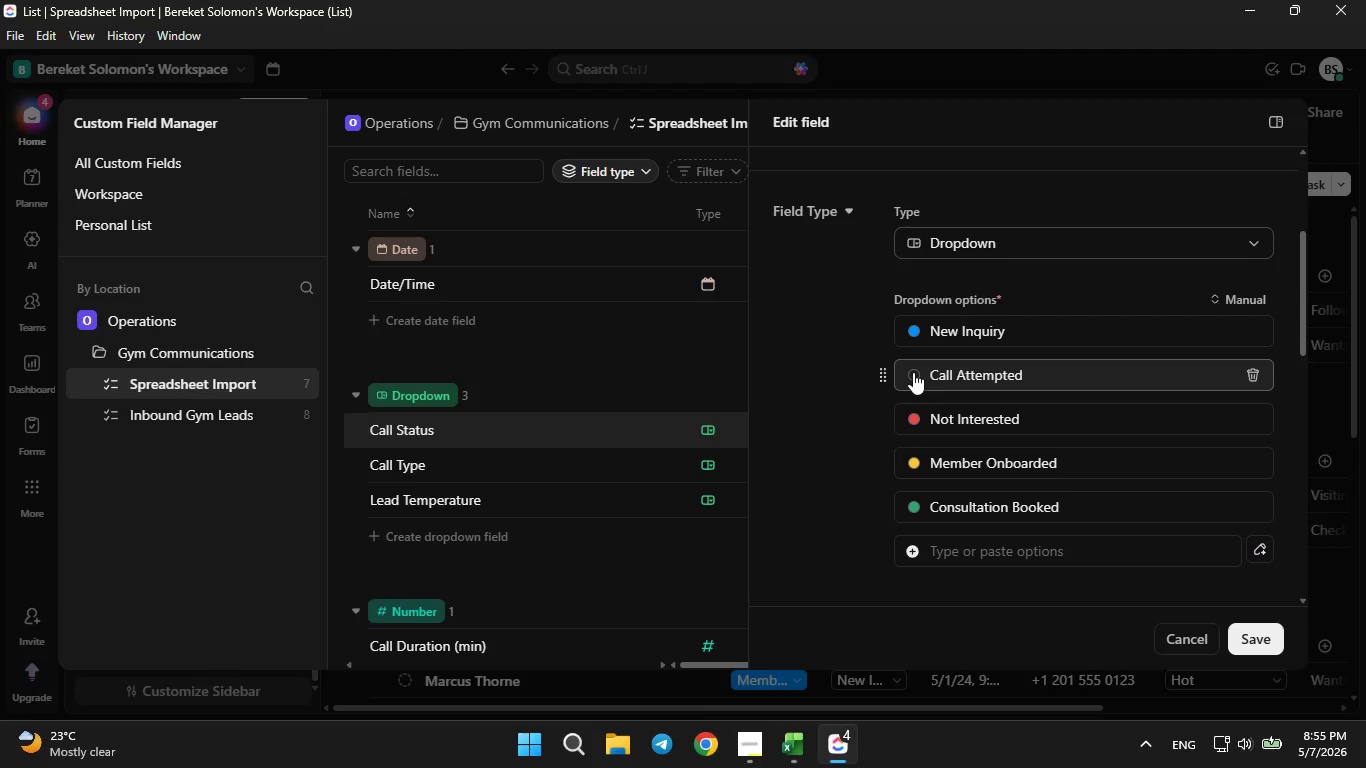 
wait(12.23)
 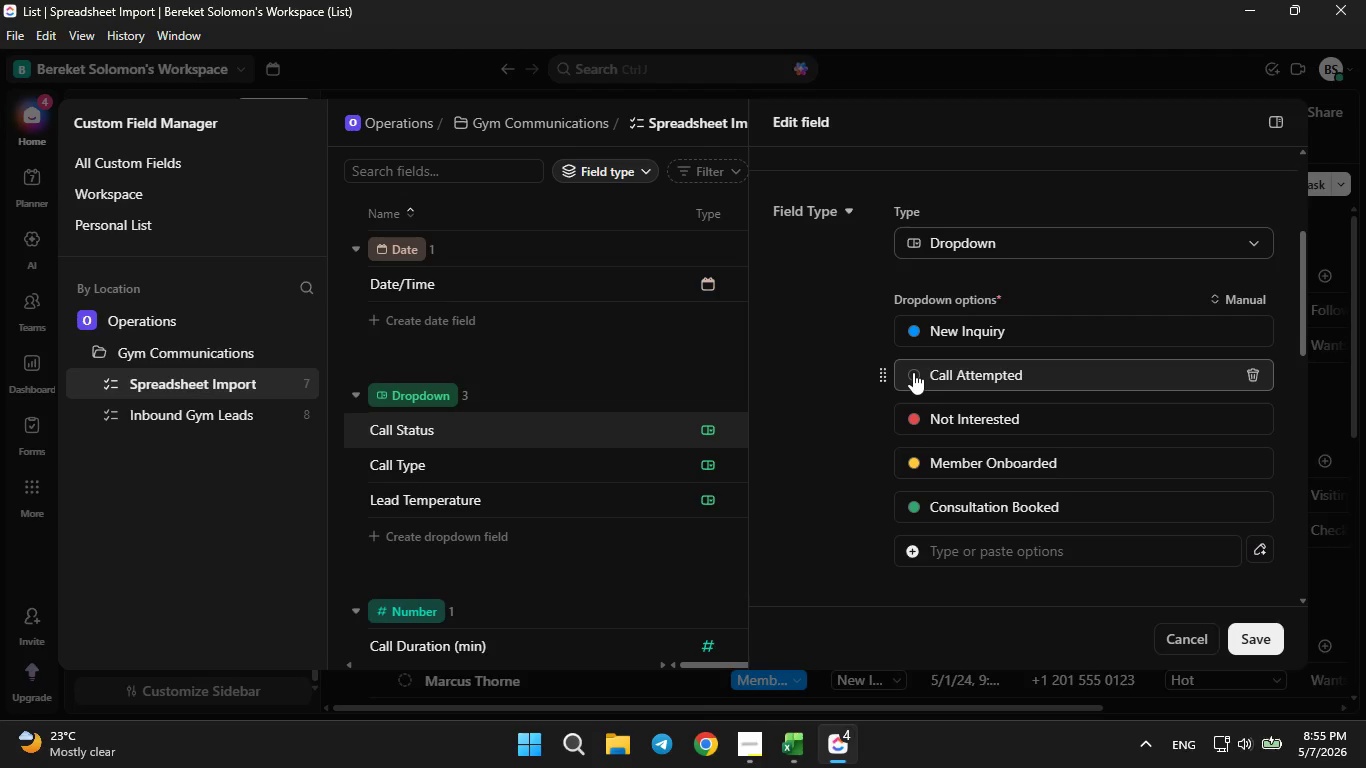 
double_click([913, 382])
 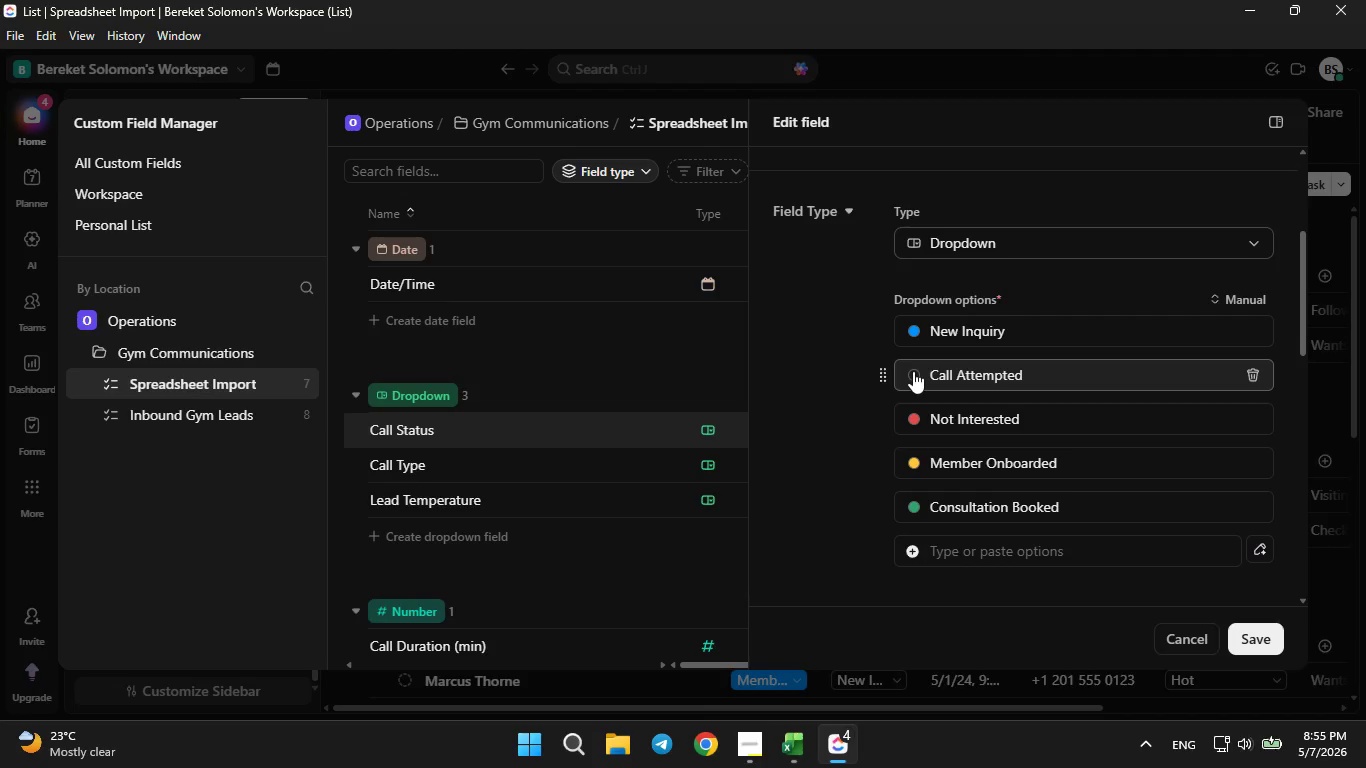 
triple_click([913, 371])
 